 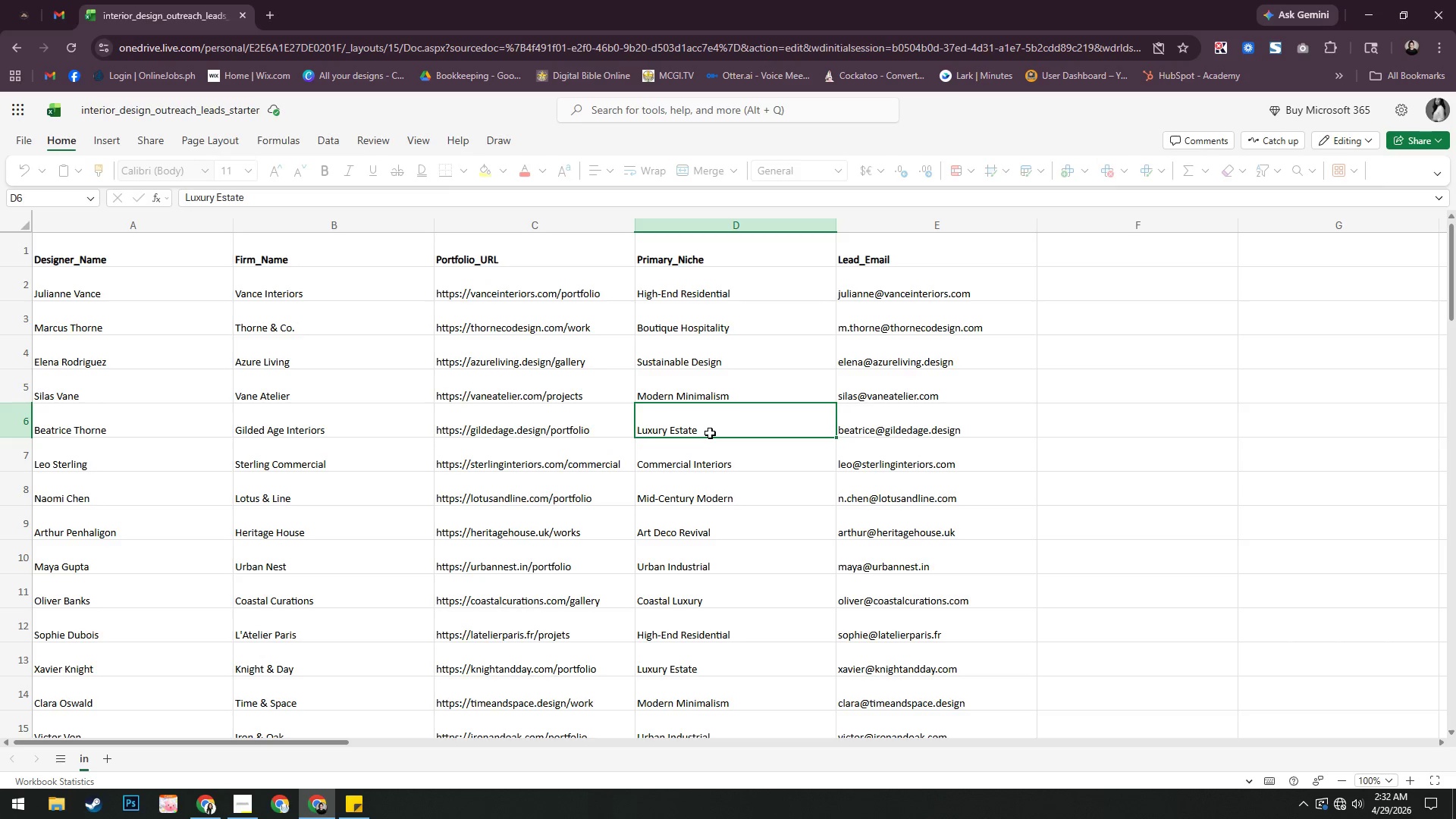 
key(Alt+AltLeft)
 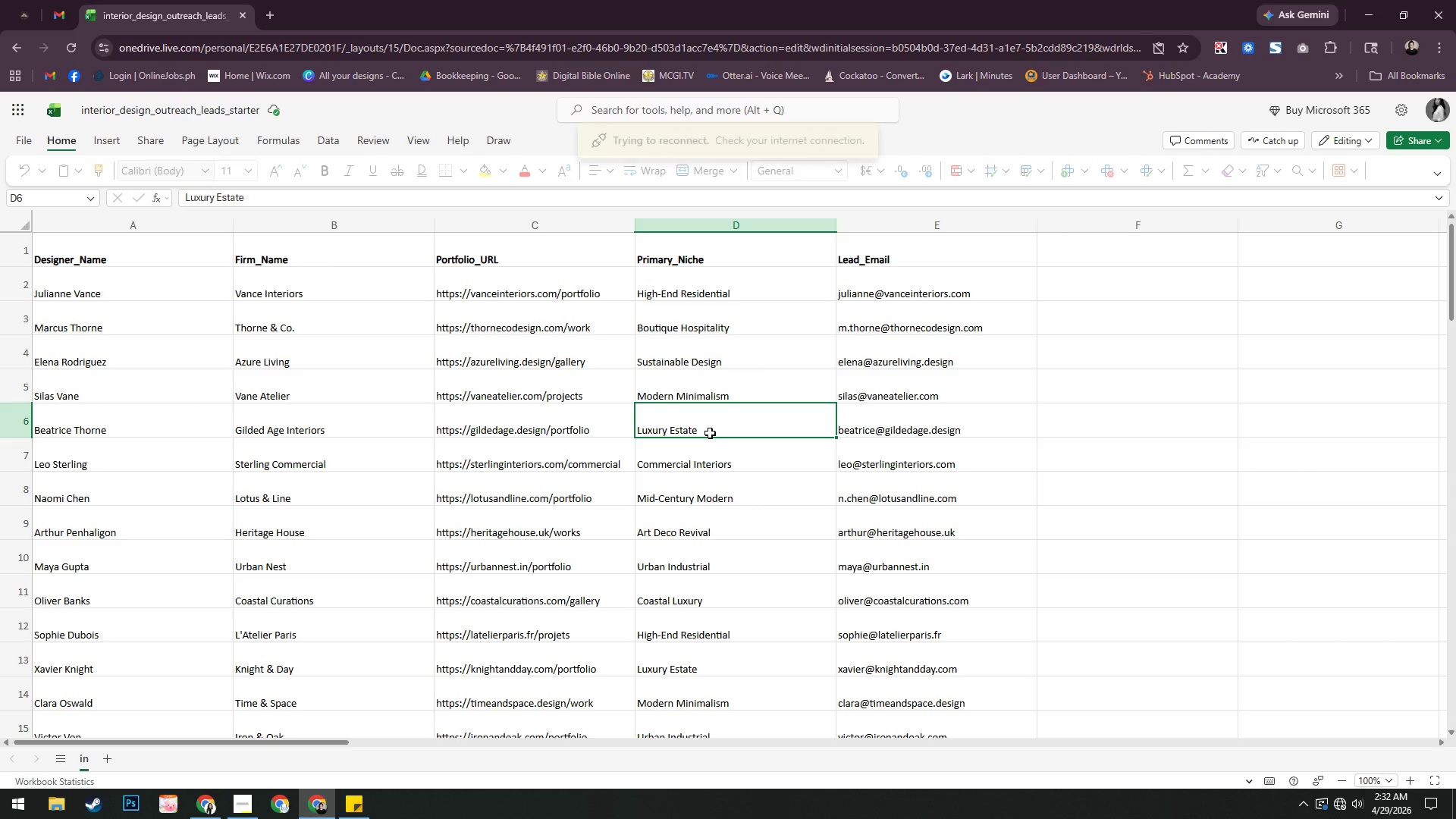 
key(Alt+Tab)
 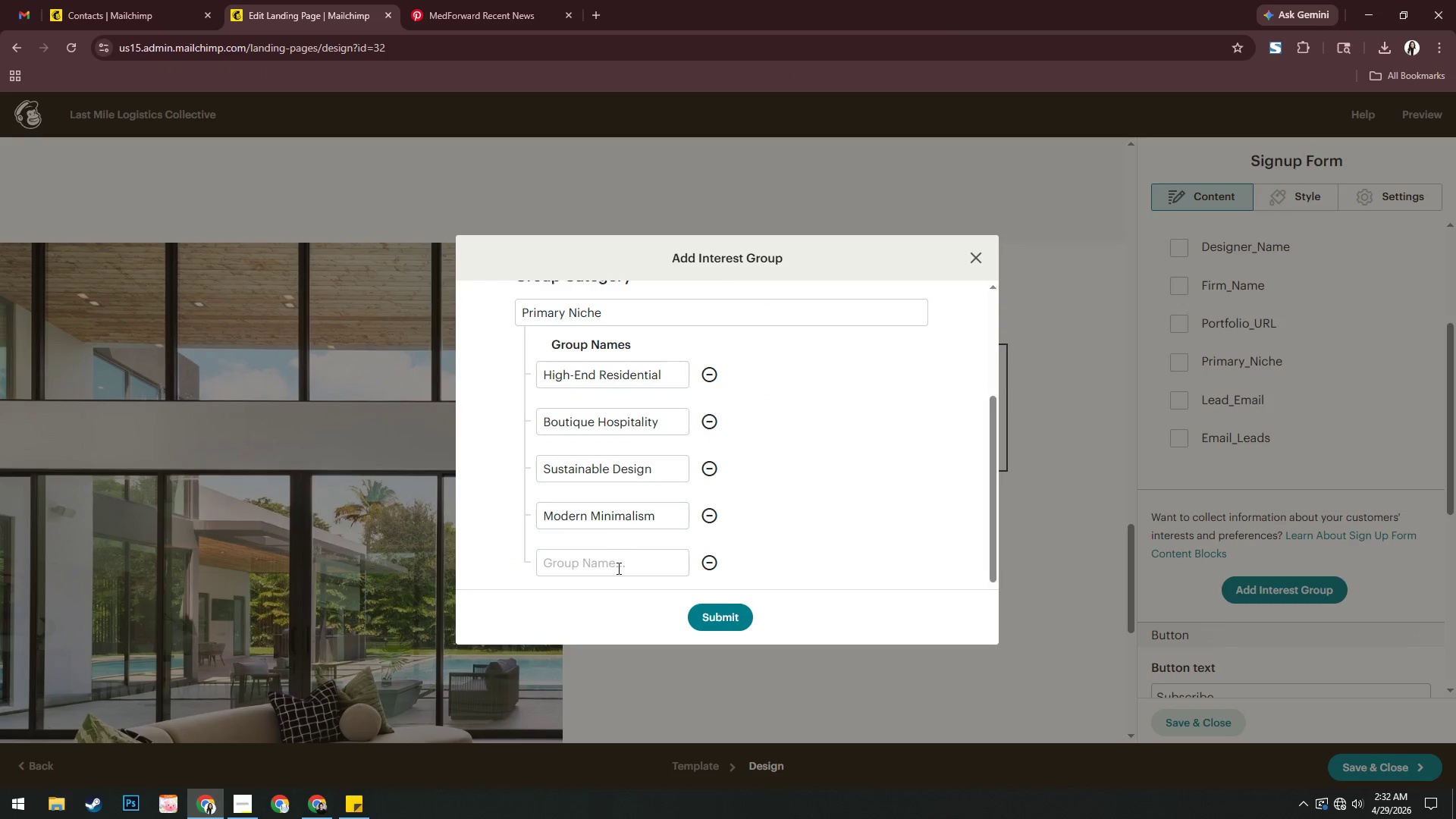 
left_click([623, 554])
 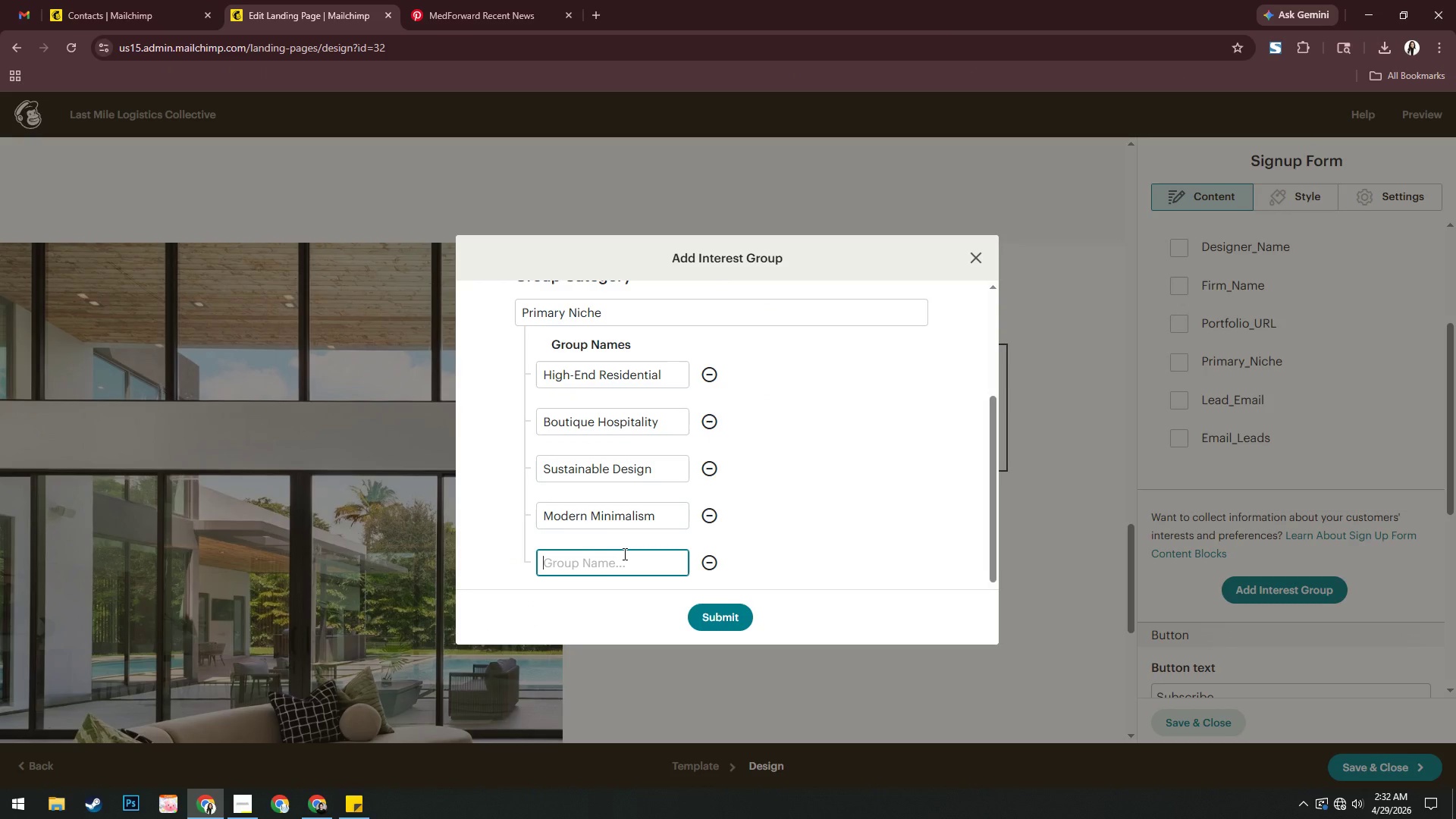 
key(Alt+AltLeft)
 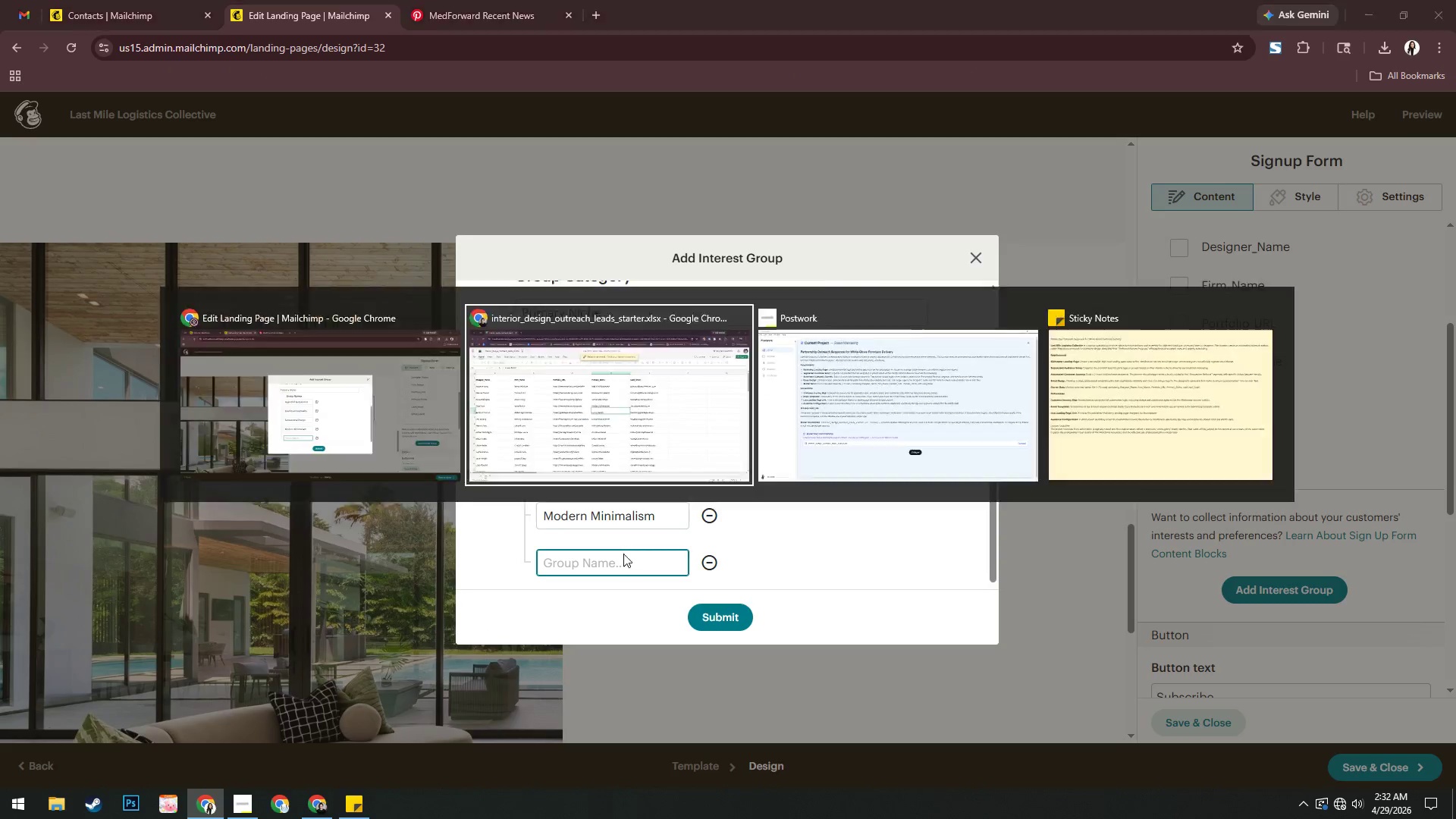 
key(Alt+Tab)
 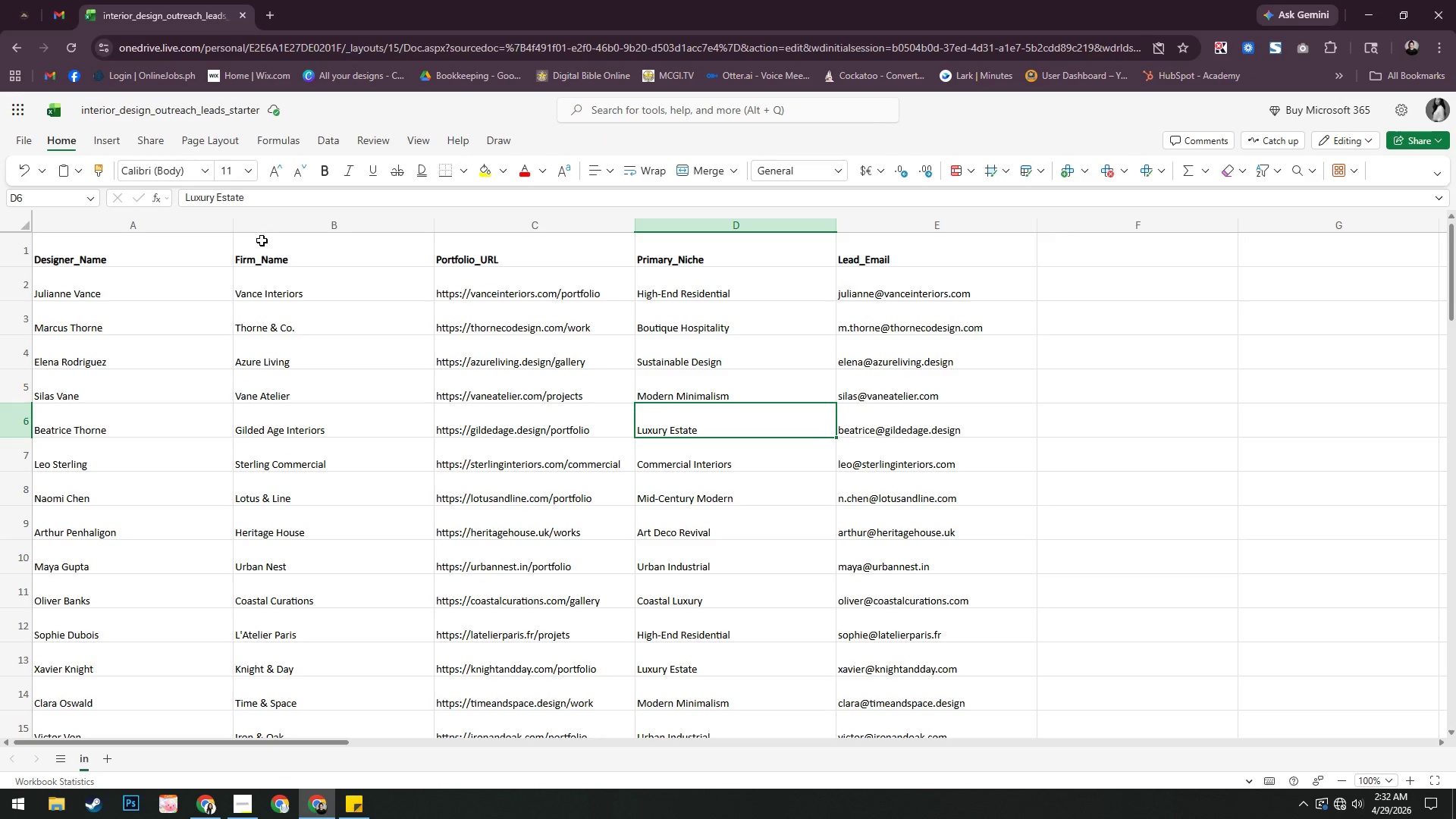 
left_click([271, 194])
 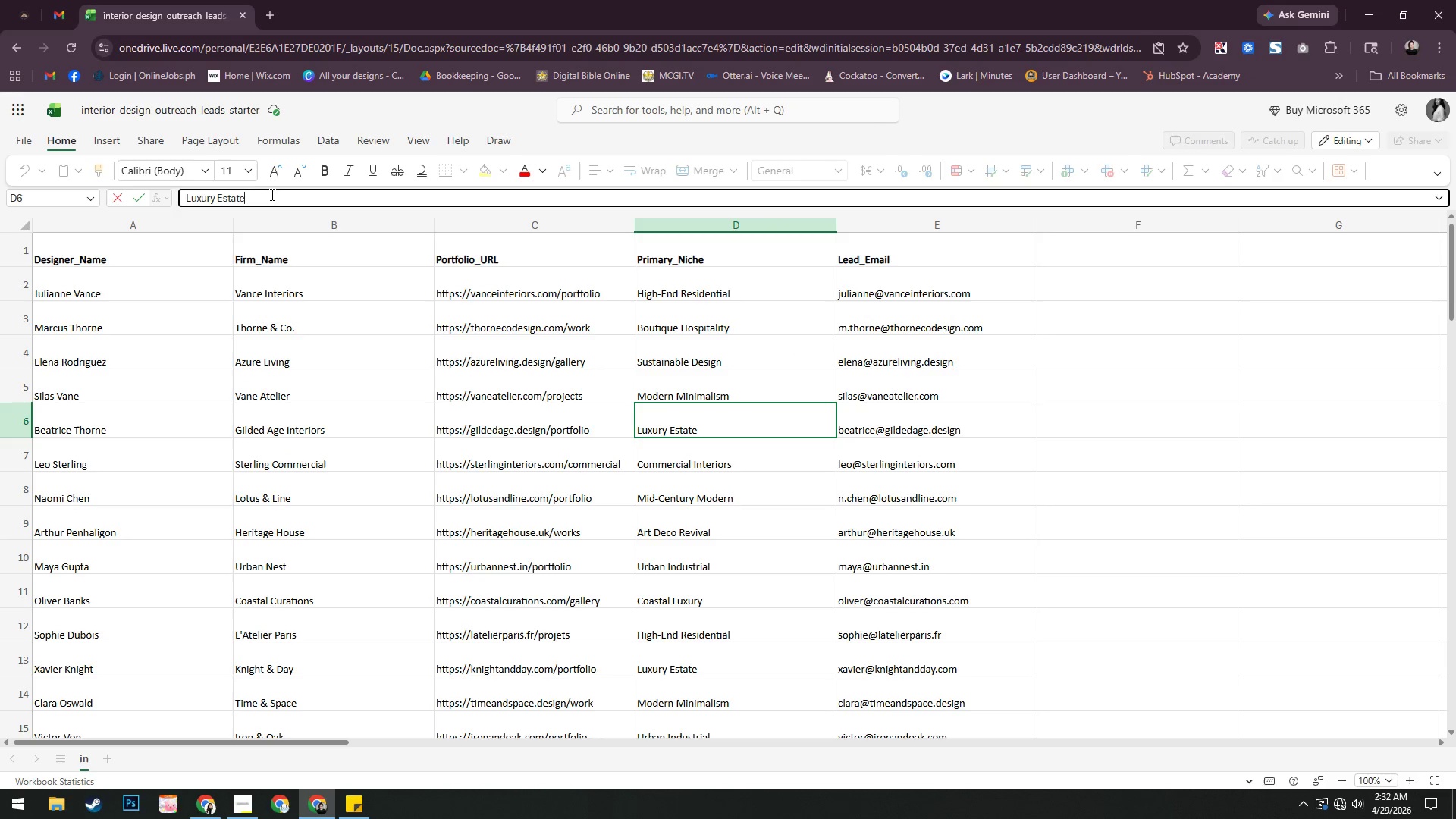 
key(Control+A)
 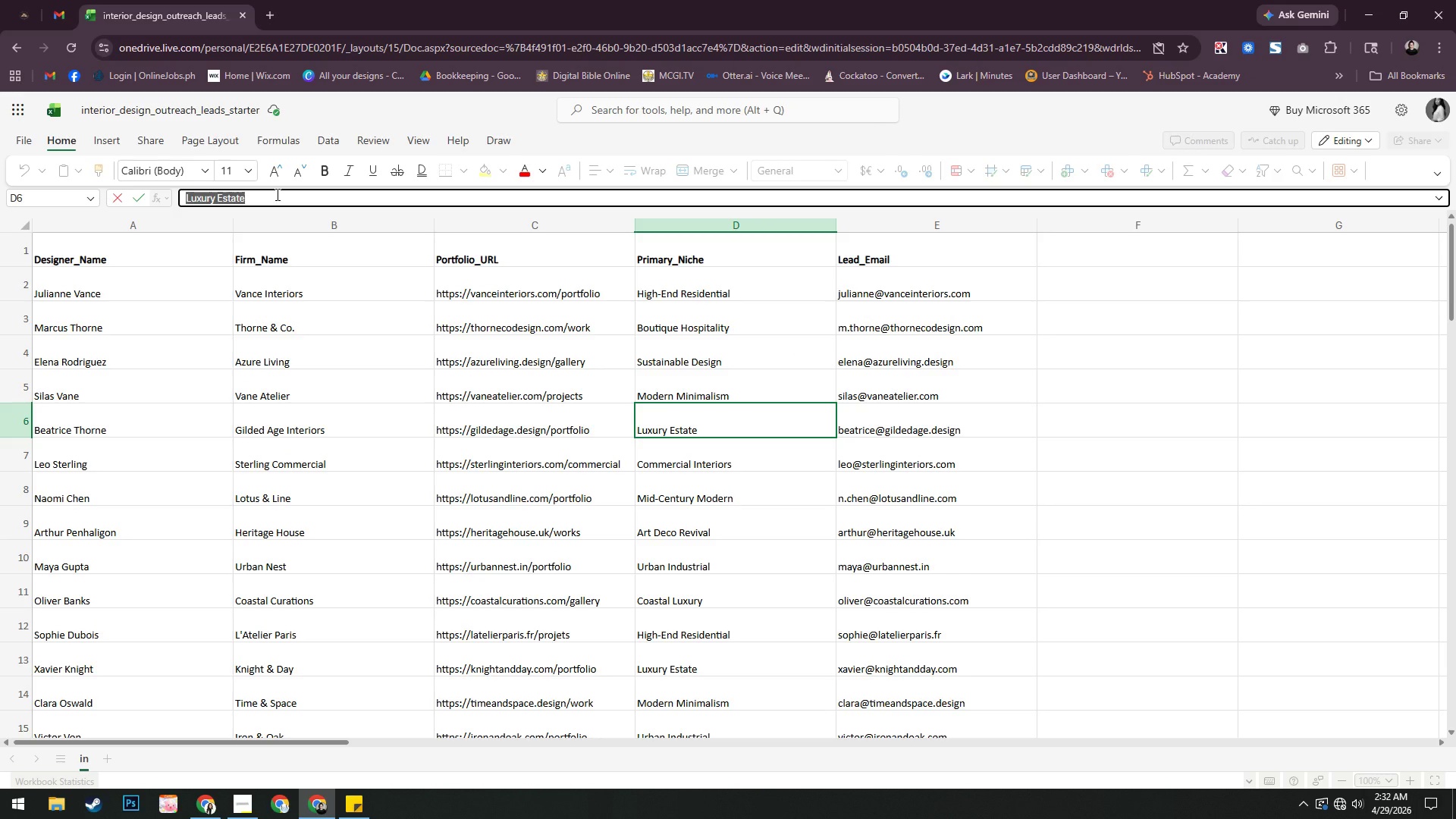 
key(Control+ControlLeft)
 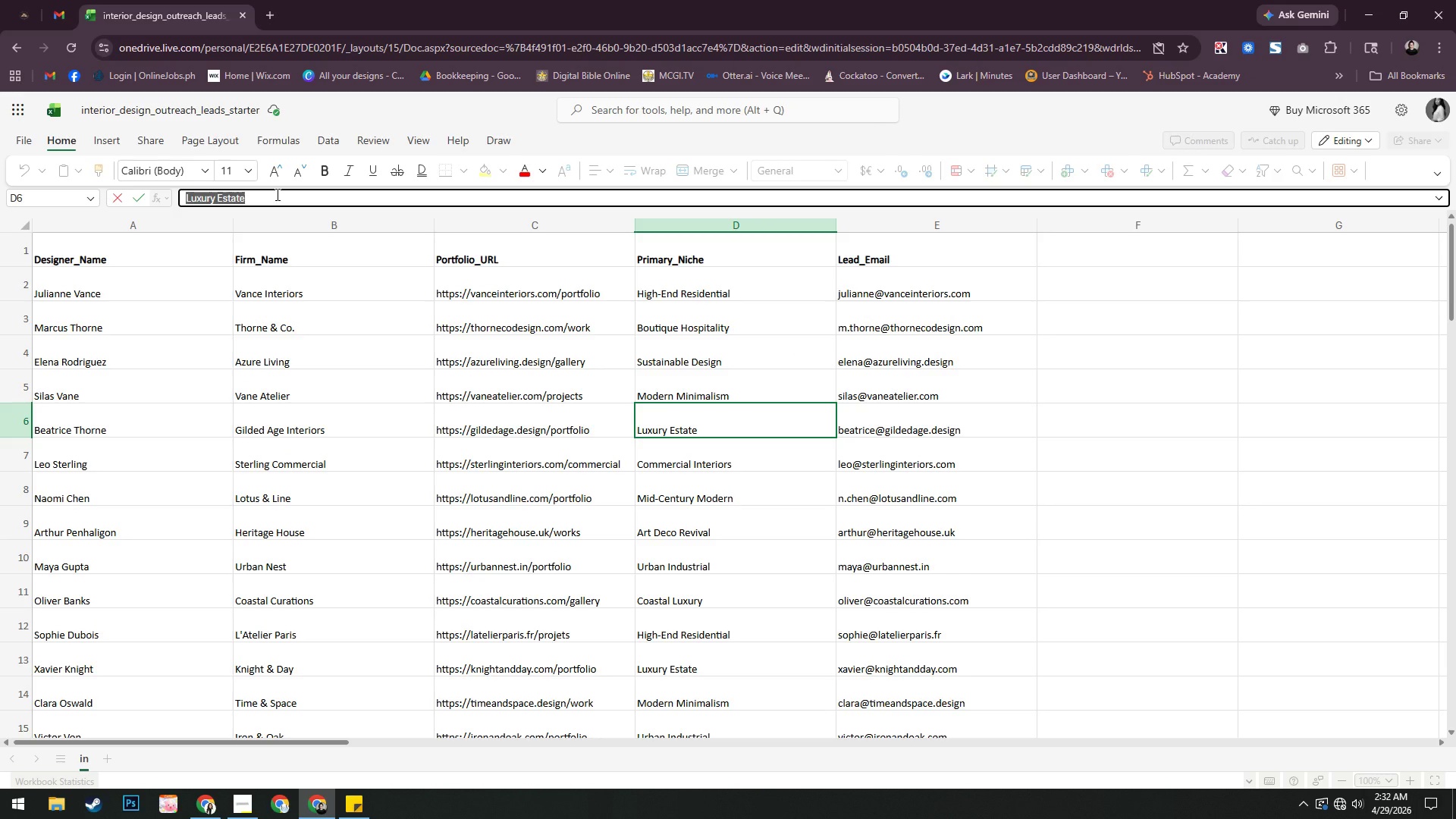 
key(Control+C)
 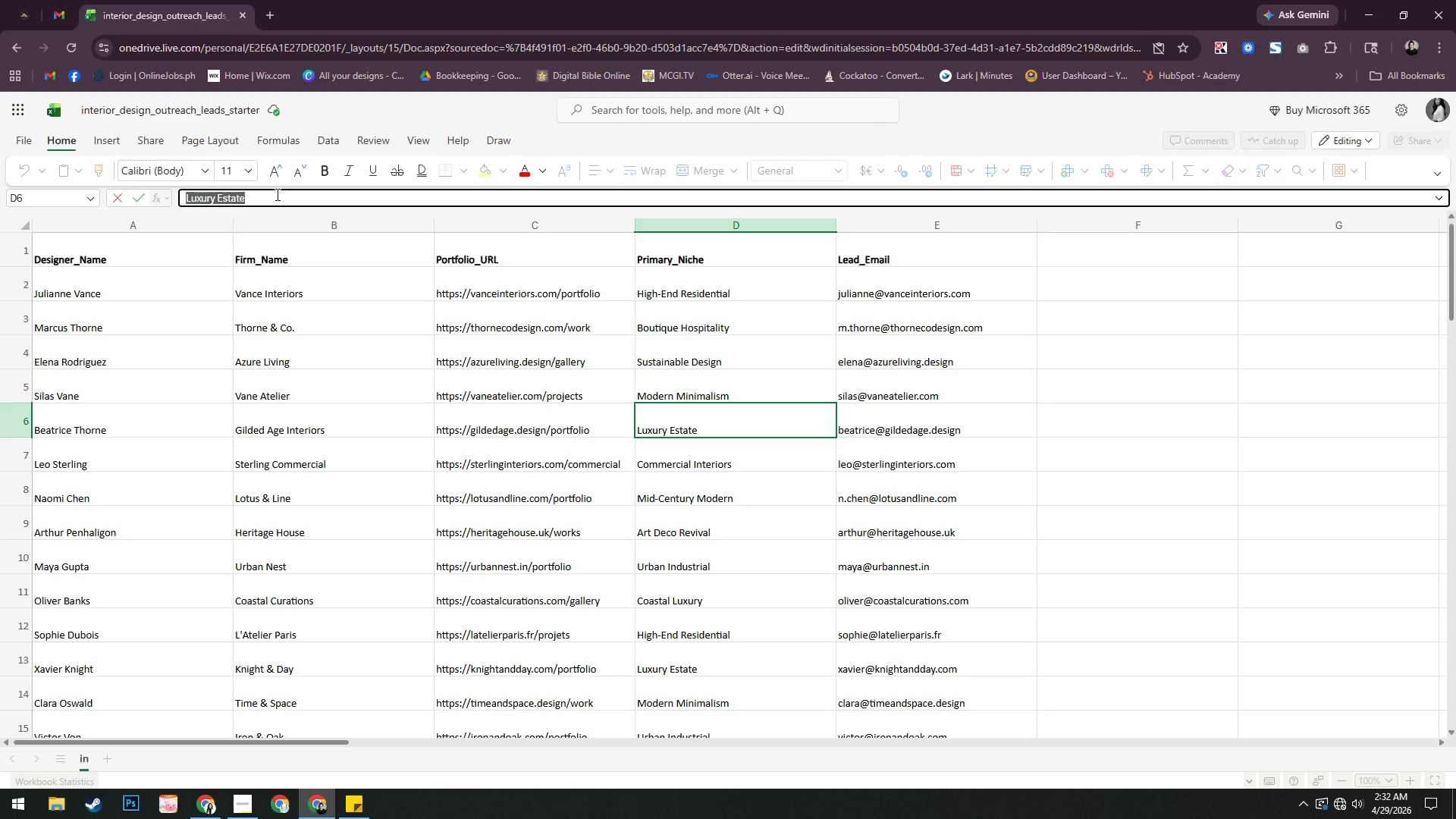 
key(Alt+AltLeft)
 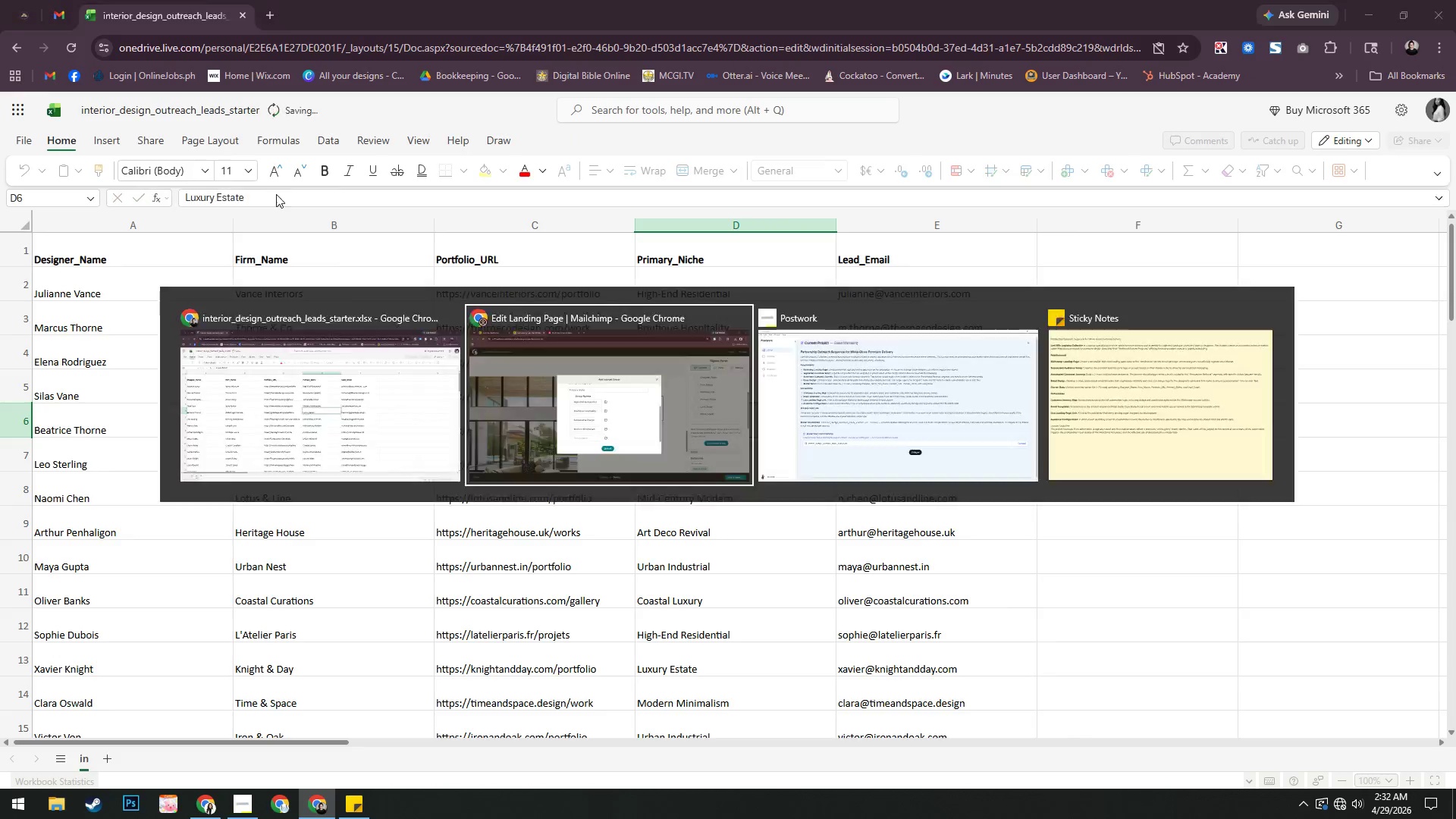 
key(Alt+Tab)
 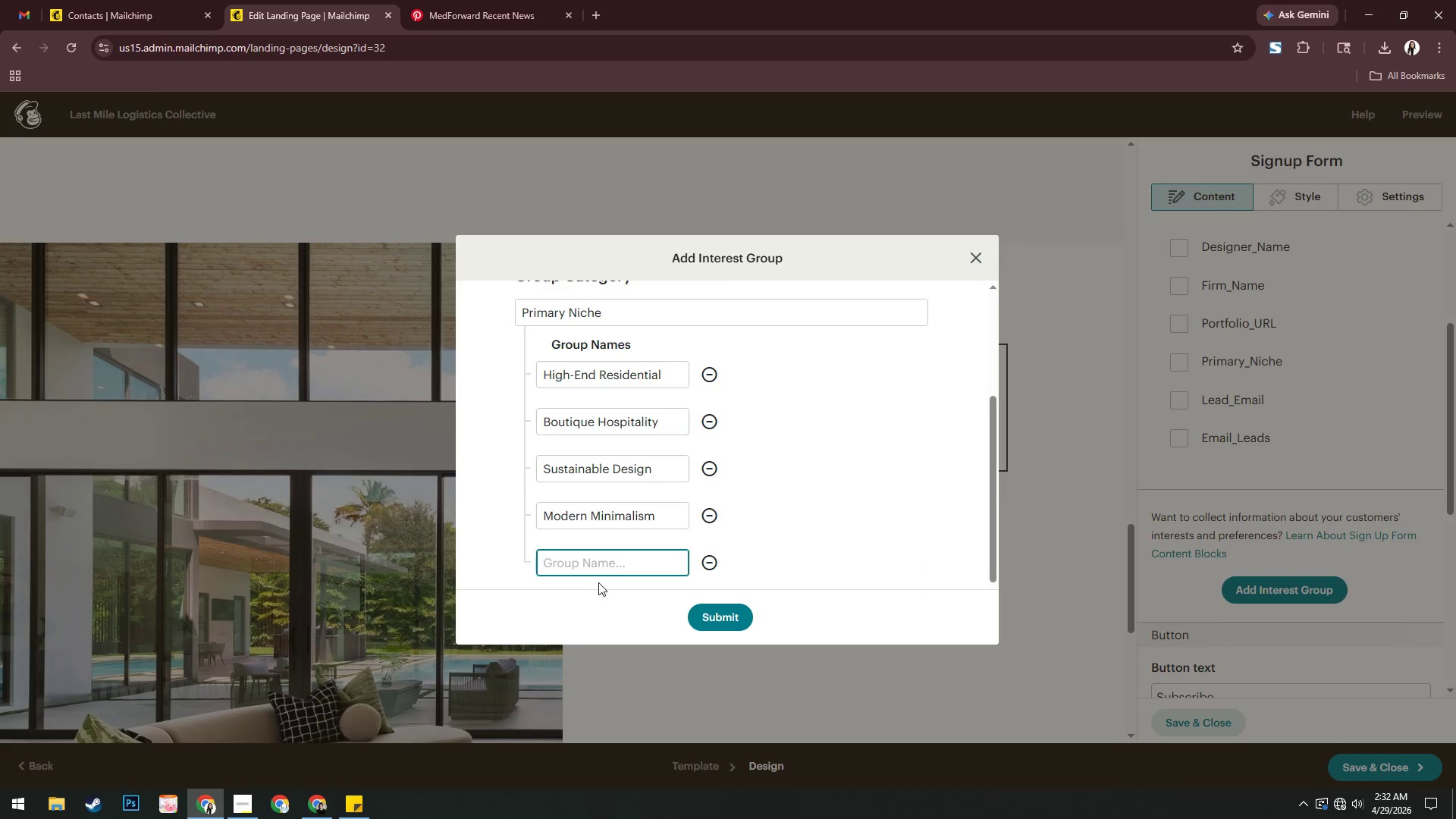 
key(Control+V)
 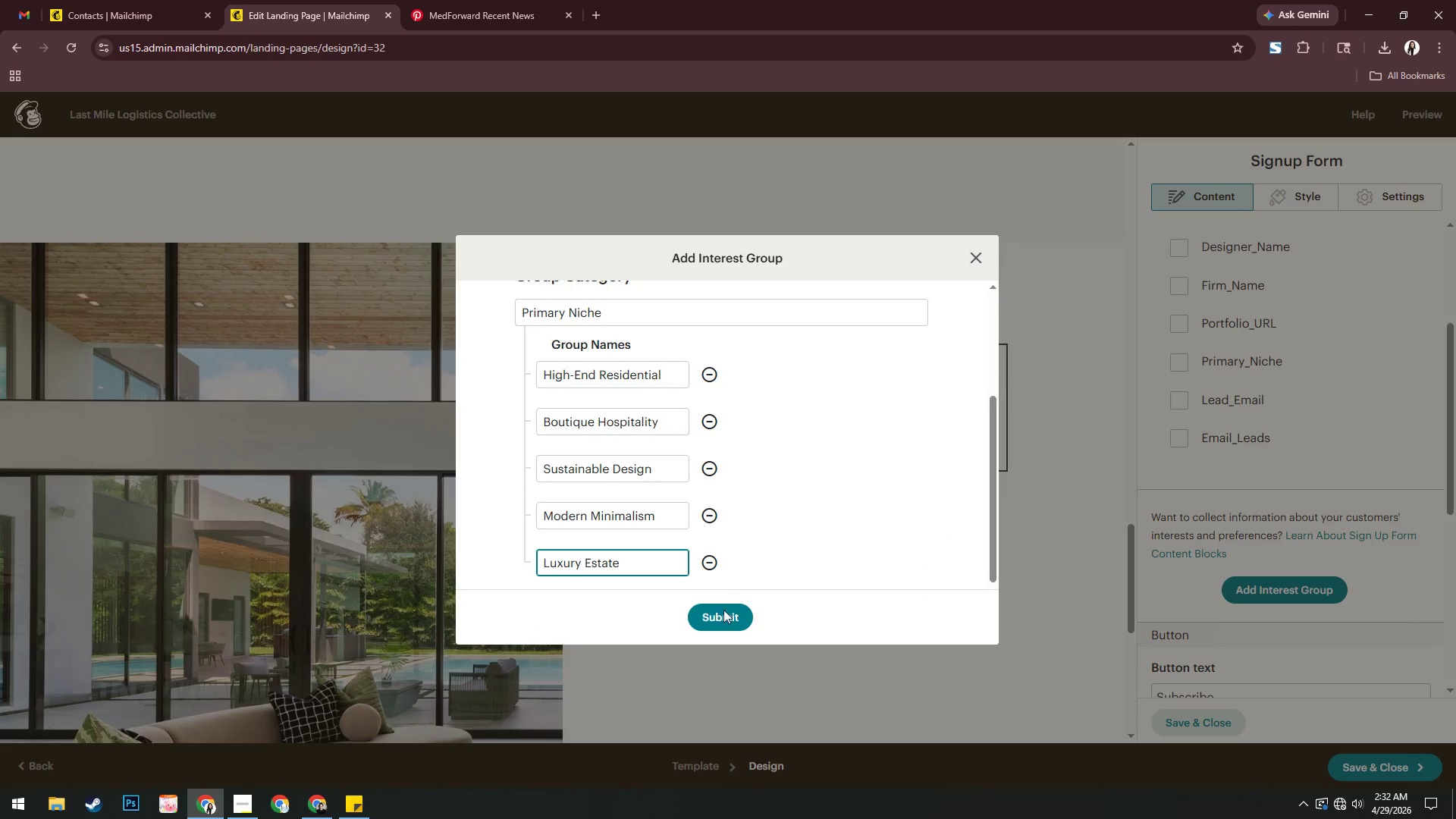 
left_click([724, 618])
 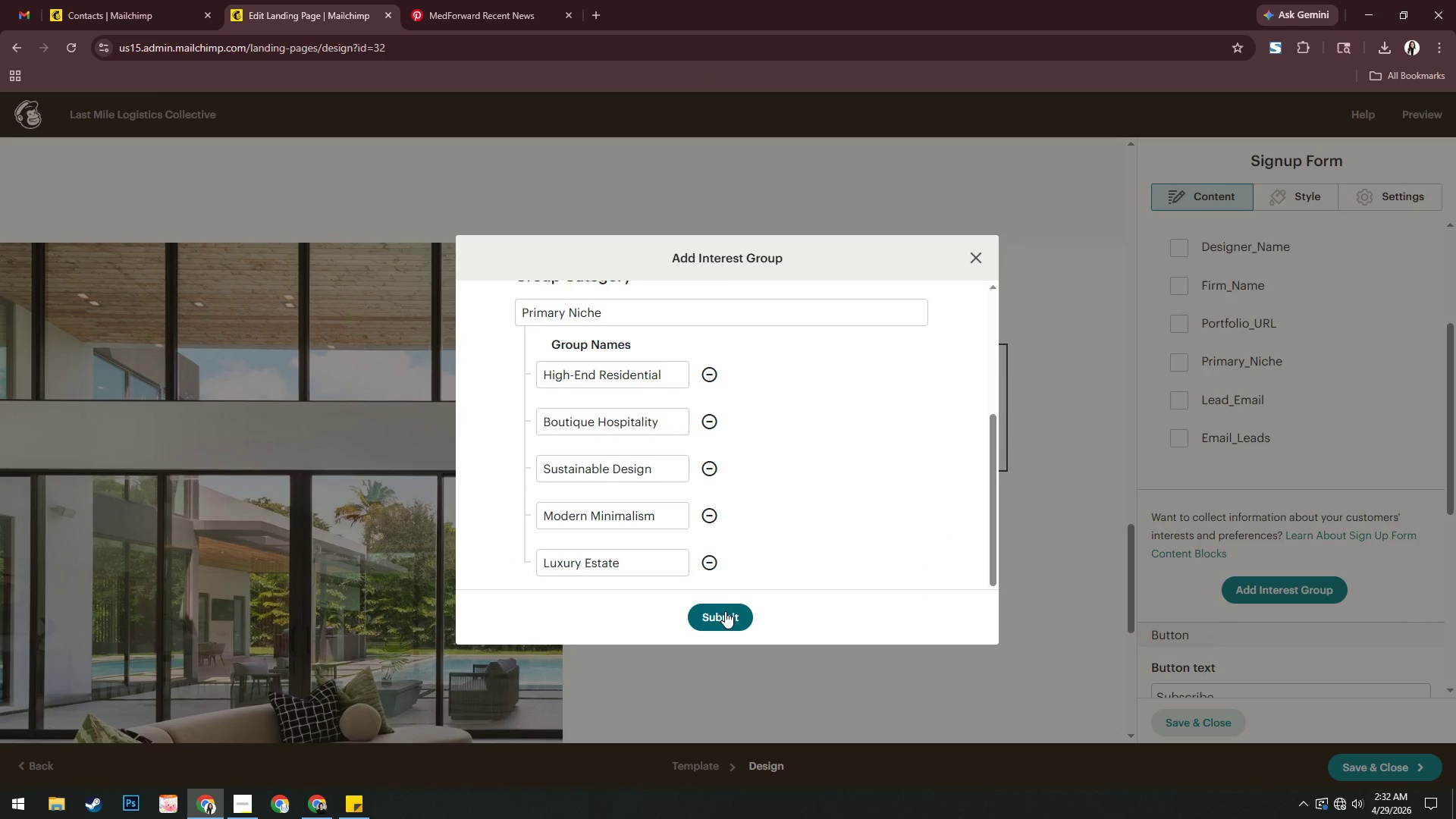 
scroll: coordinate [840, 372], scroll_direction: down, amount: 2.0
 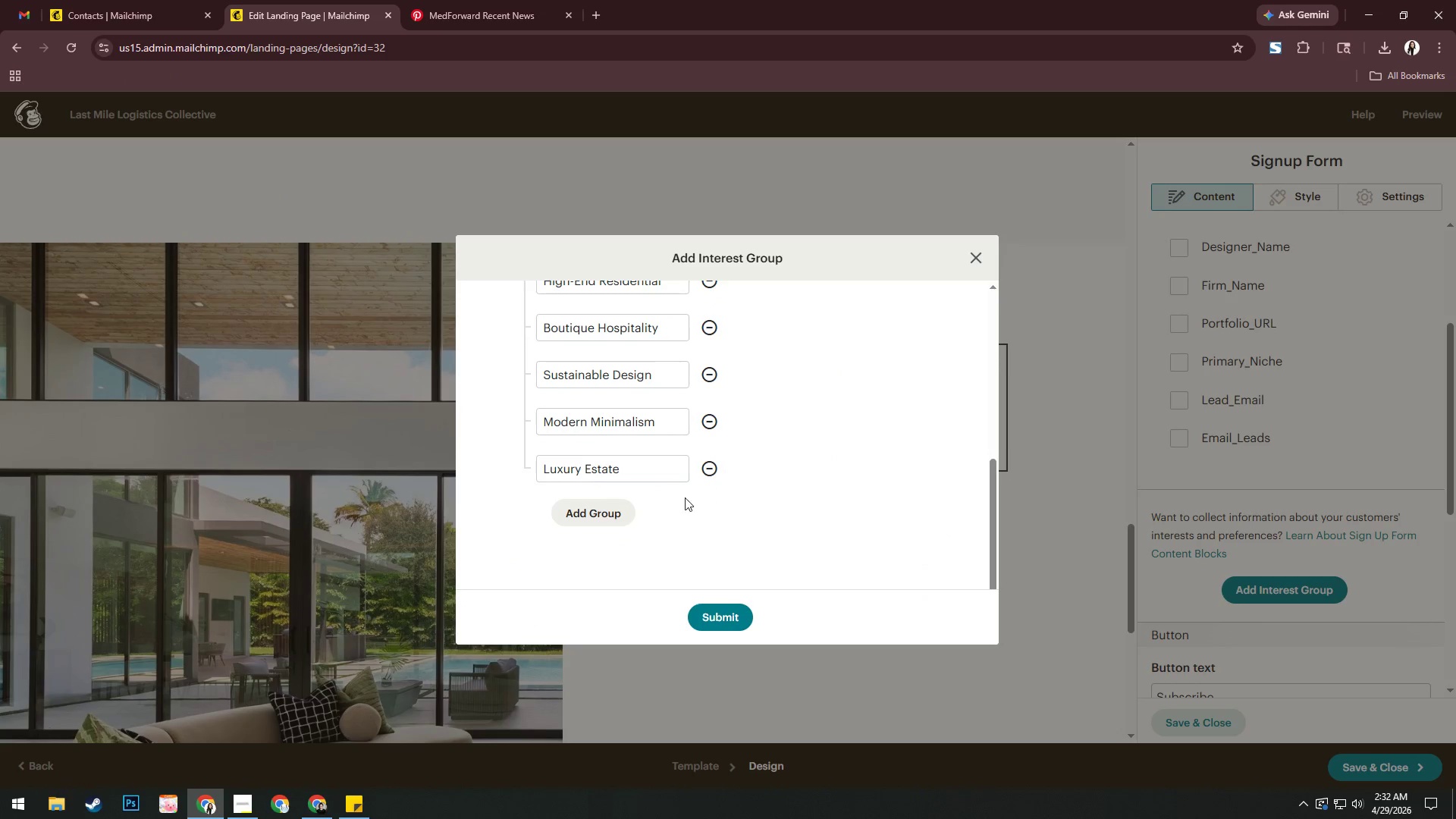 
left_click([595, 512])
 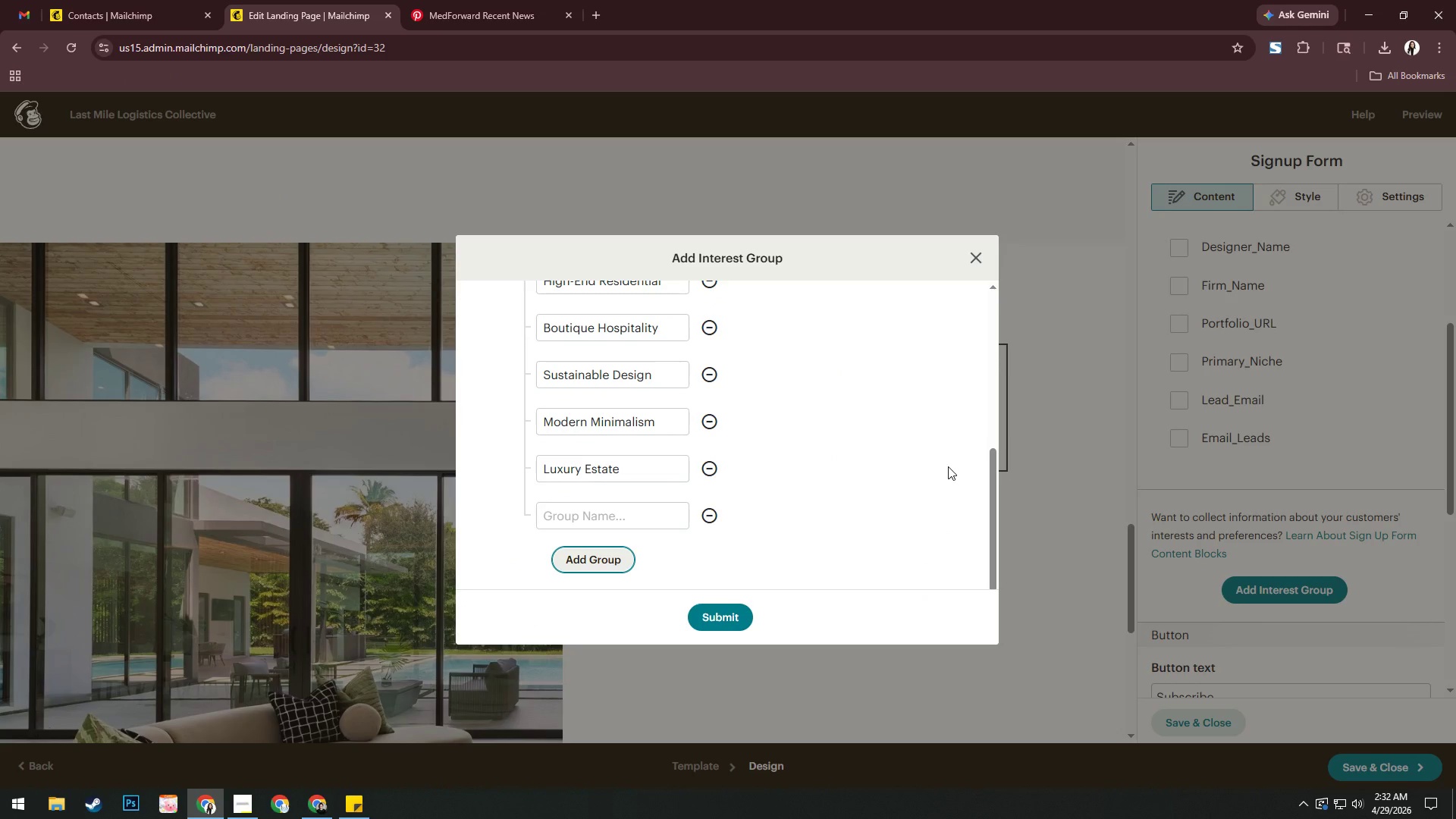 
key(Alt+AltLeft)
 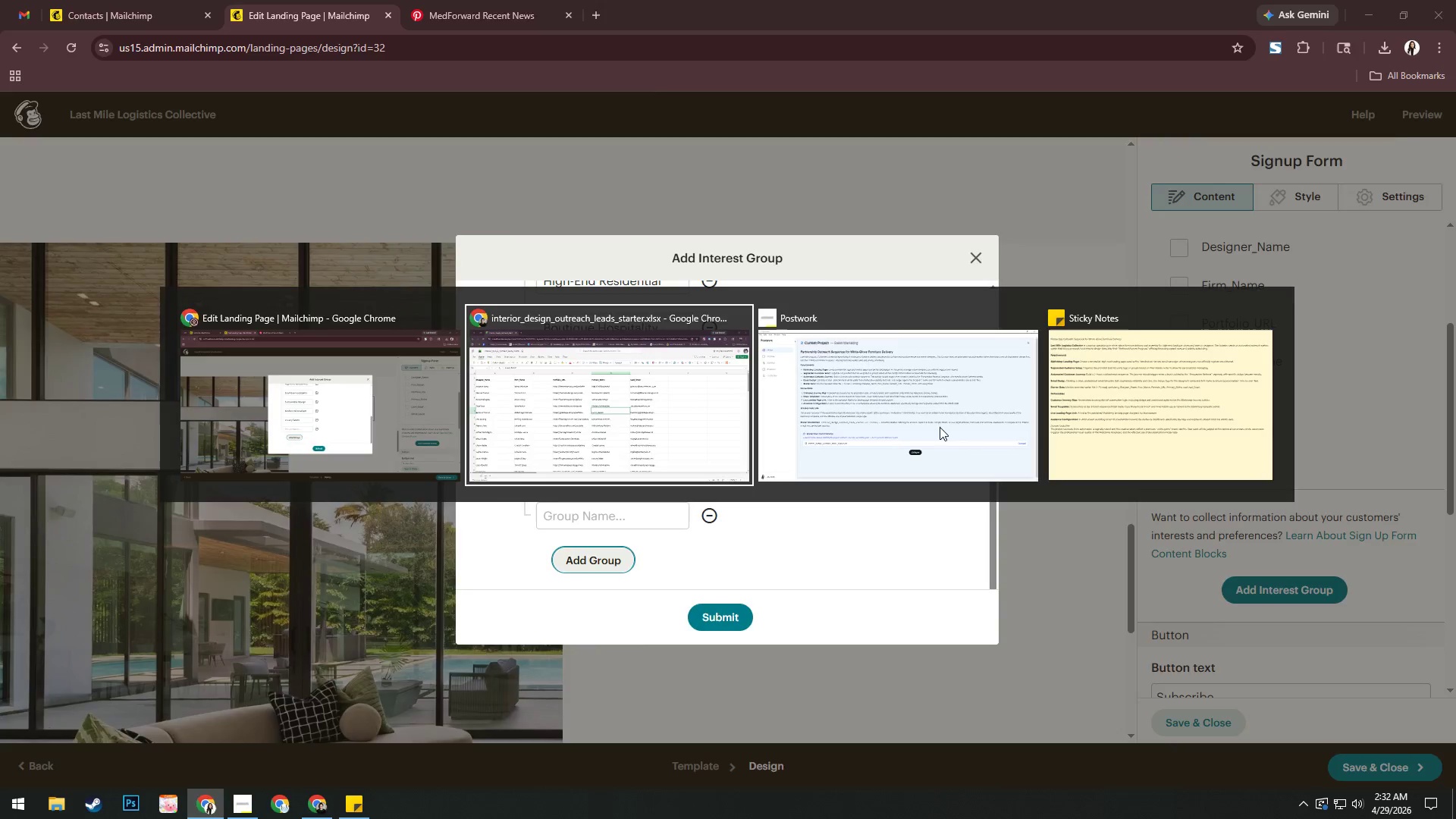 
key(Alt+Tab)
 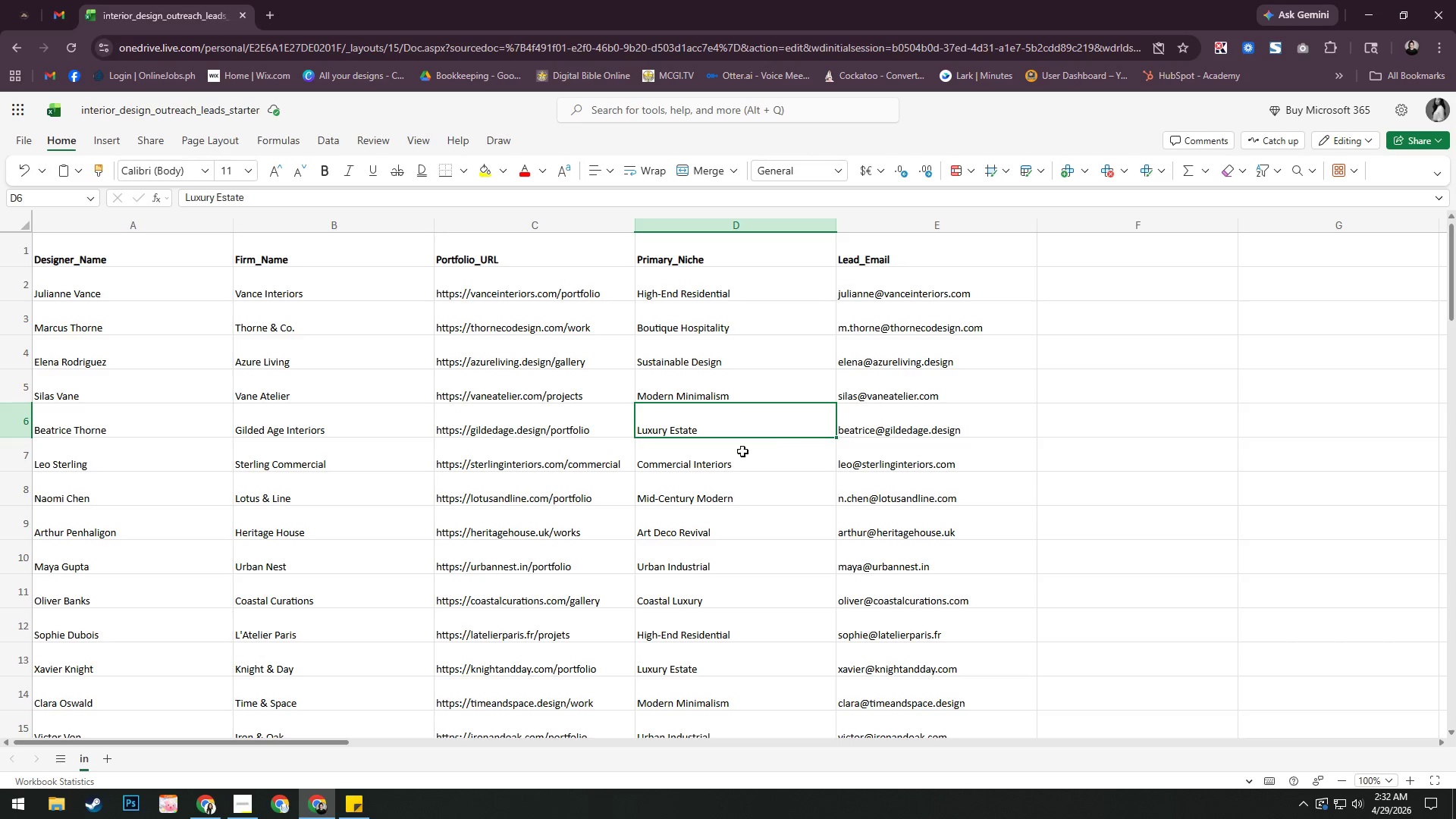 
left_click([726, 466])
 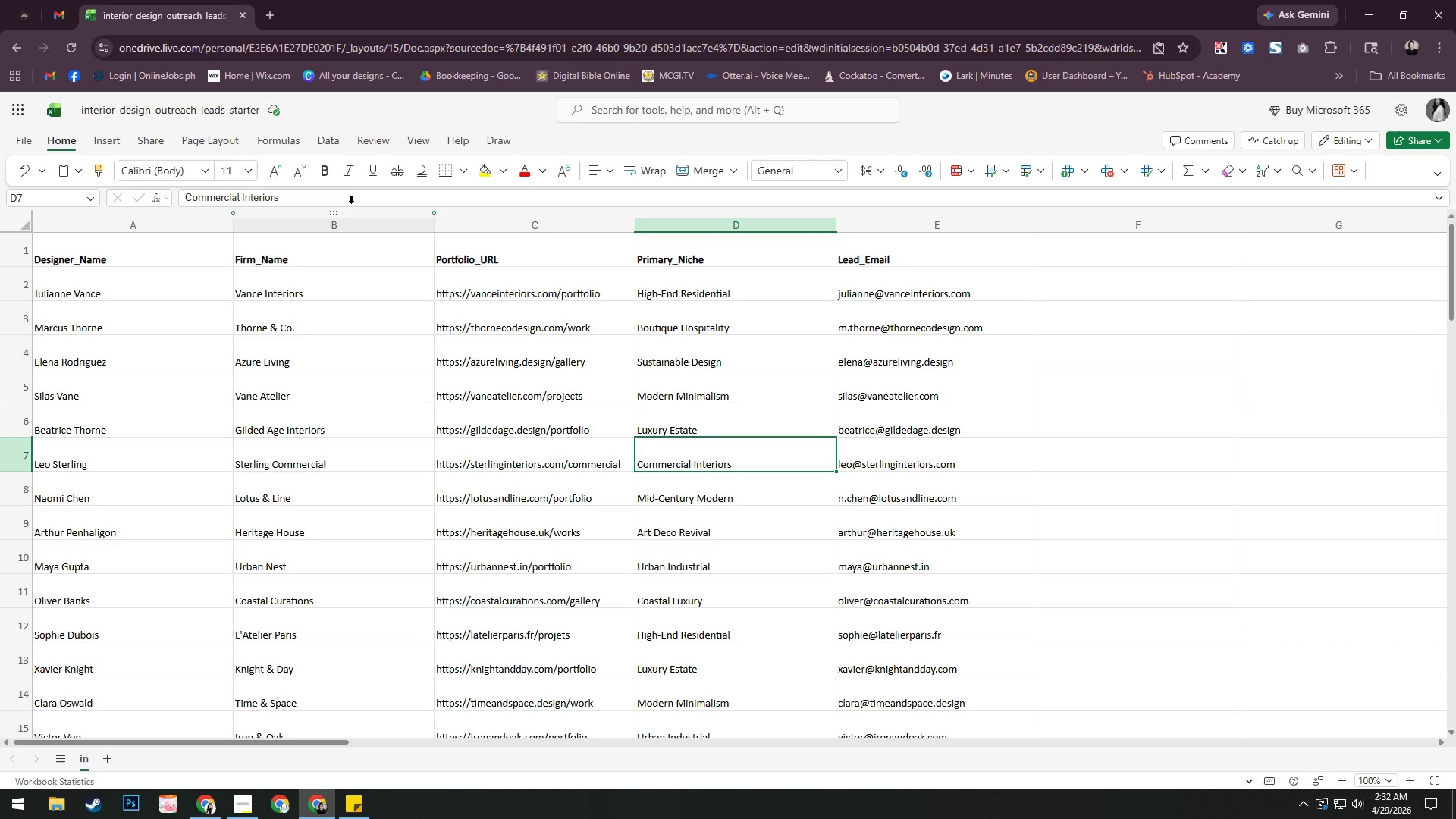 
left_click([341, 200])
 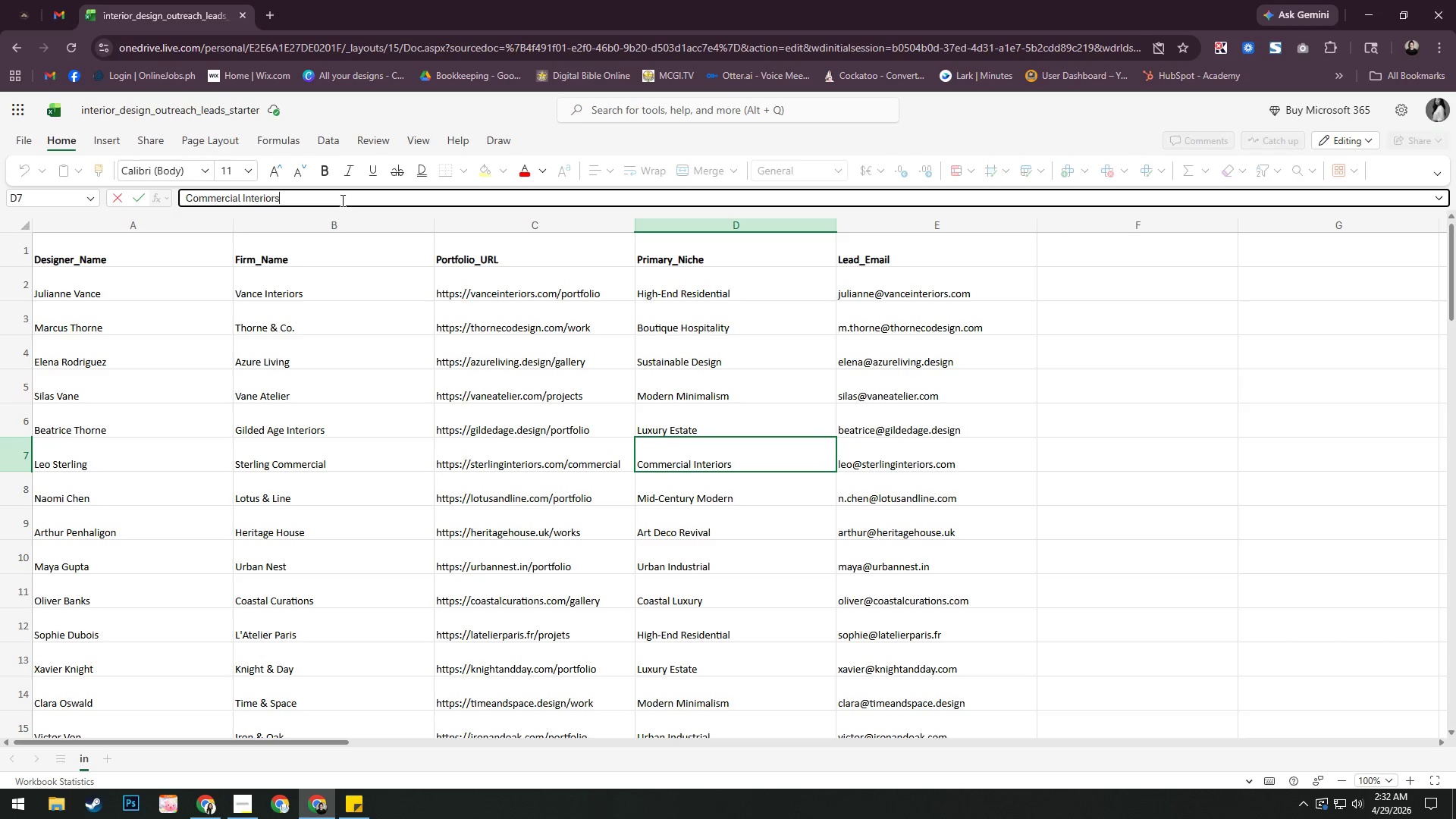 
key(Control+A)
 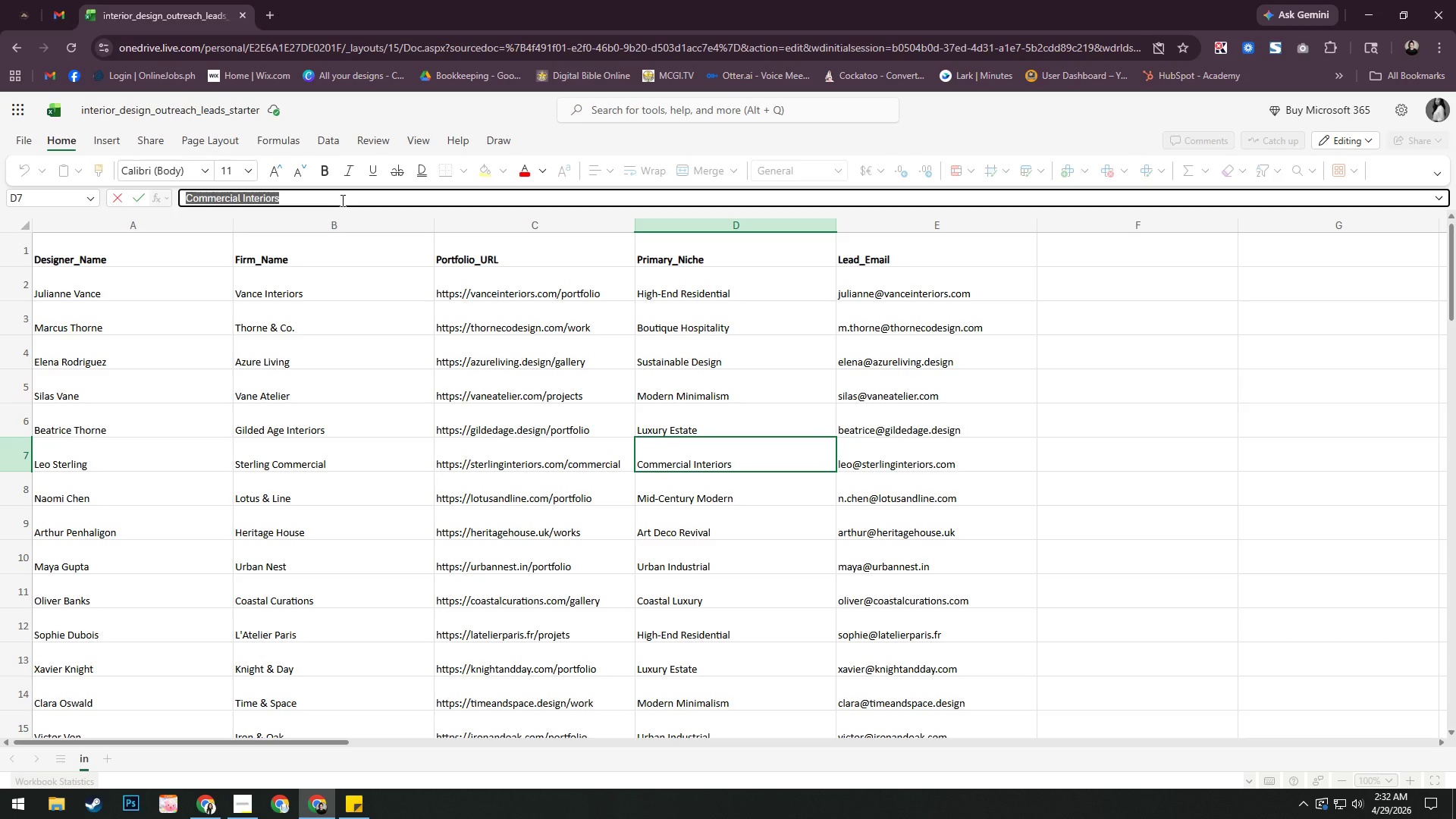 
key(Control+C)
 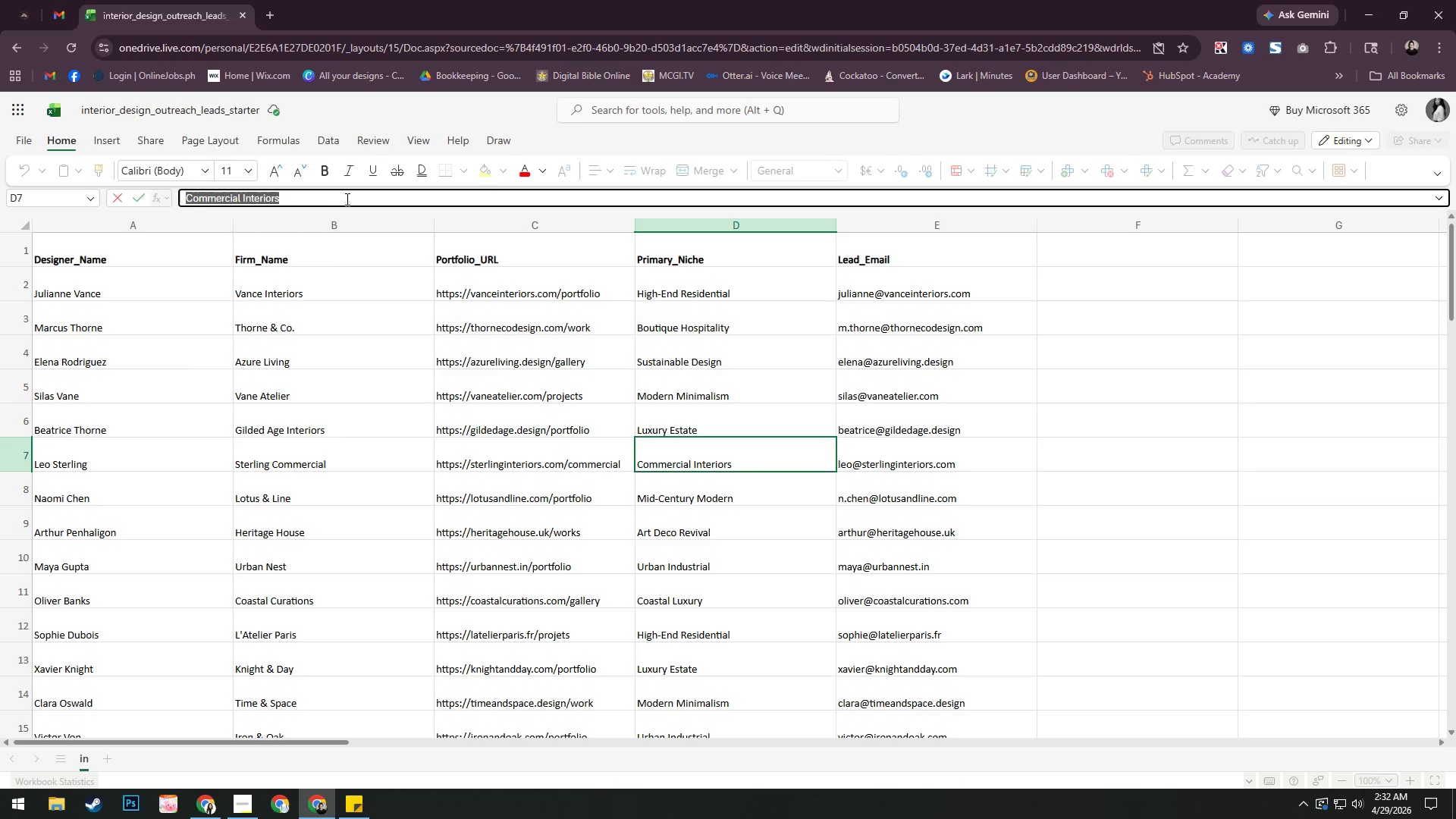 
key(Alt+AltLeft)
 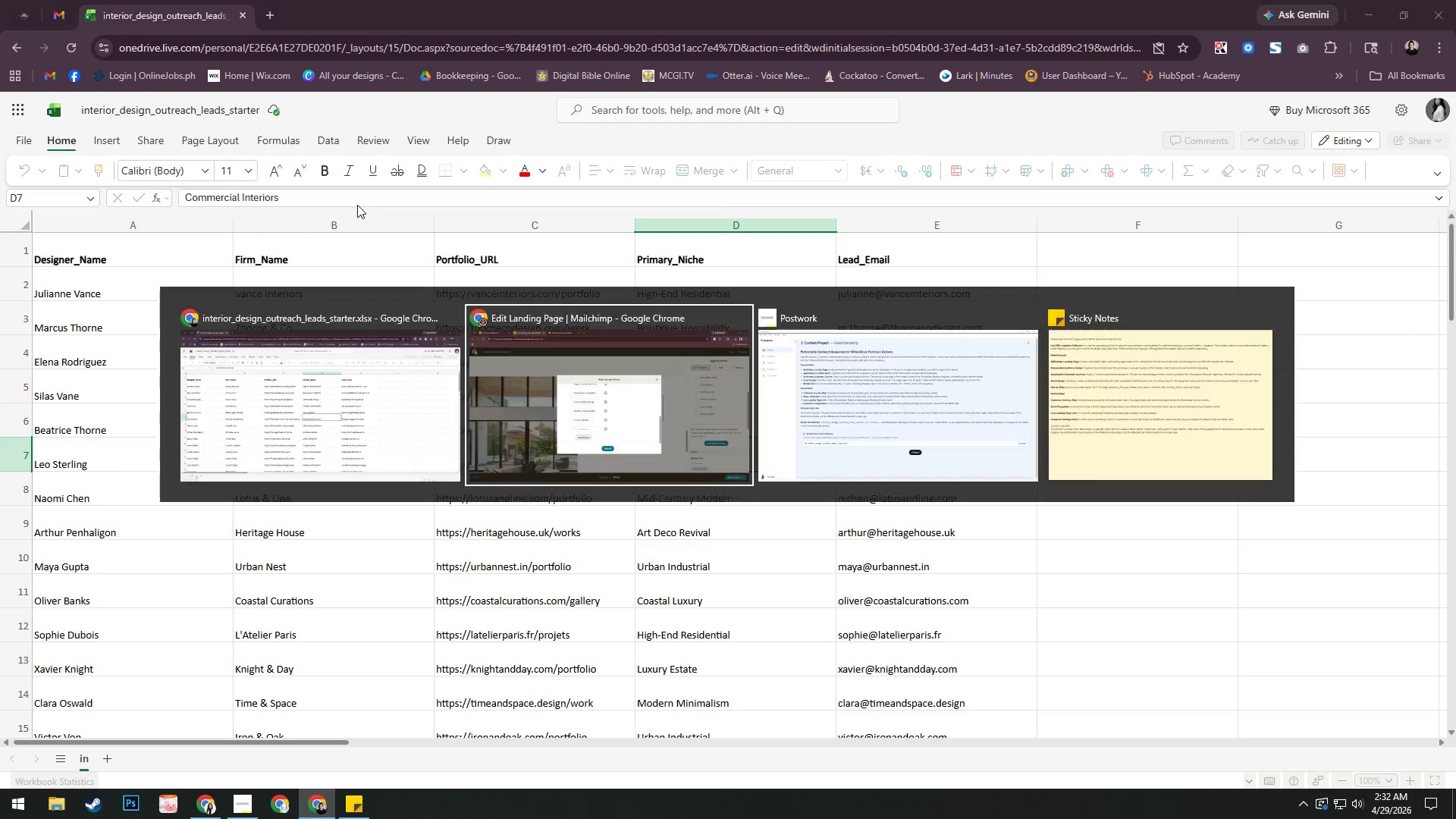 
key(Alt+Tab)
 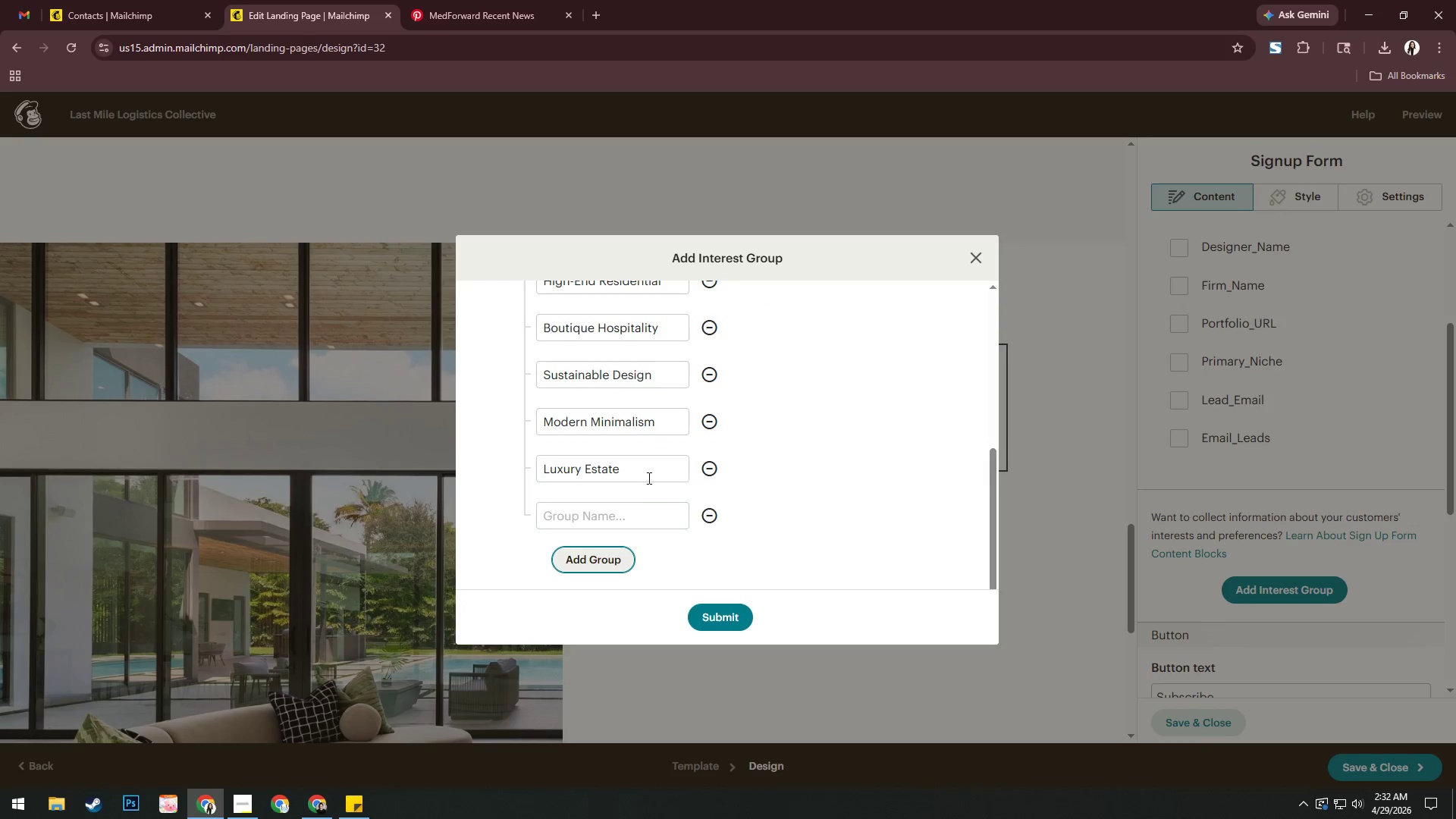 
left_click([643, 521])
 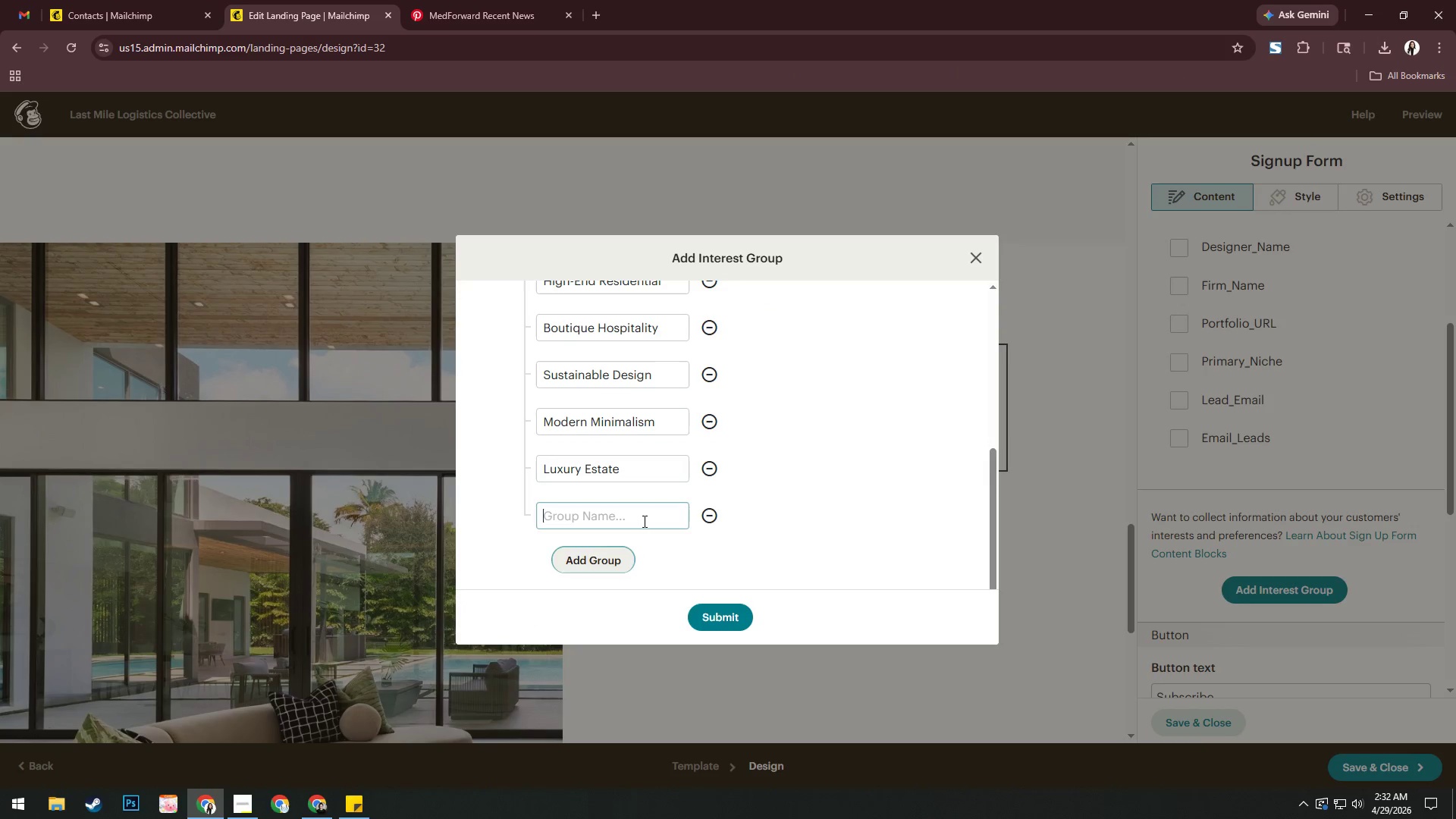 
key(Control+V)
 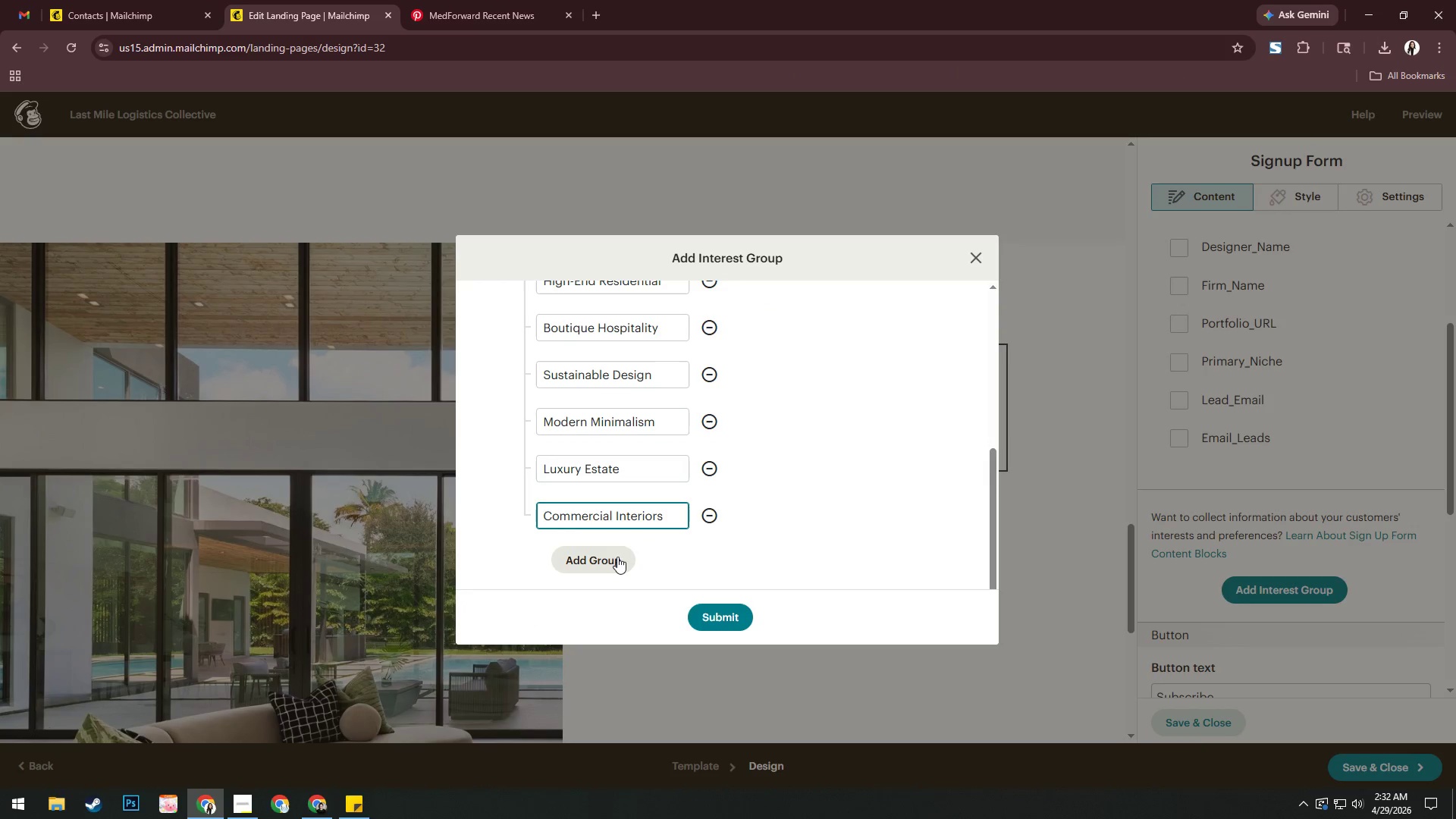 
left_click([616, 557])
 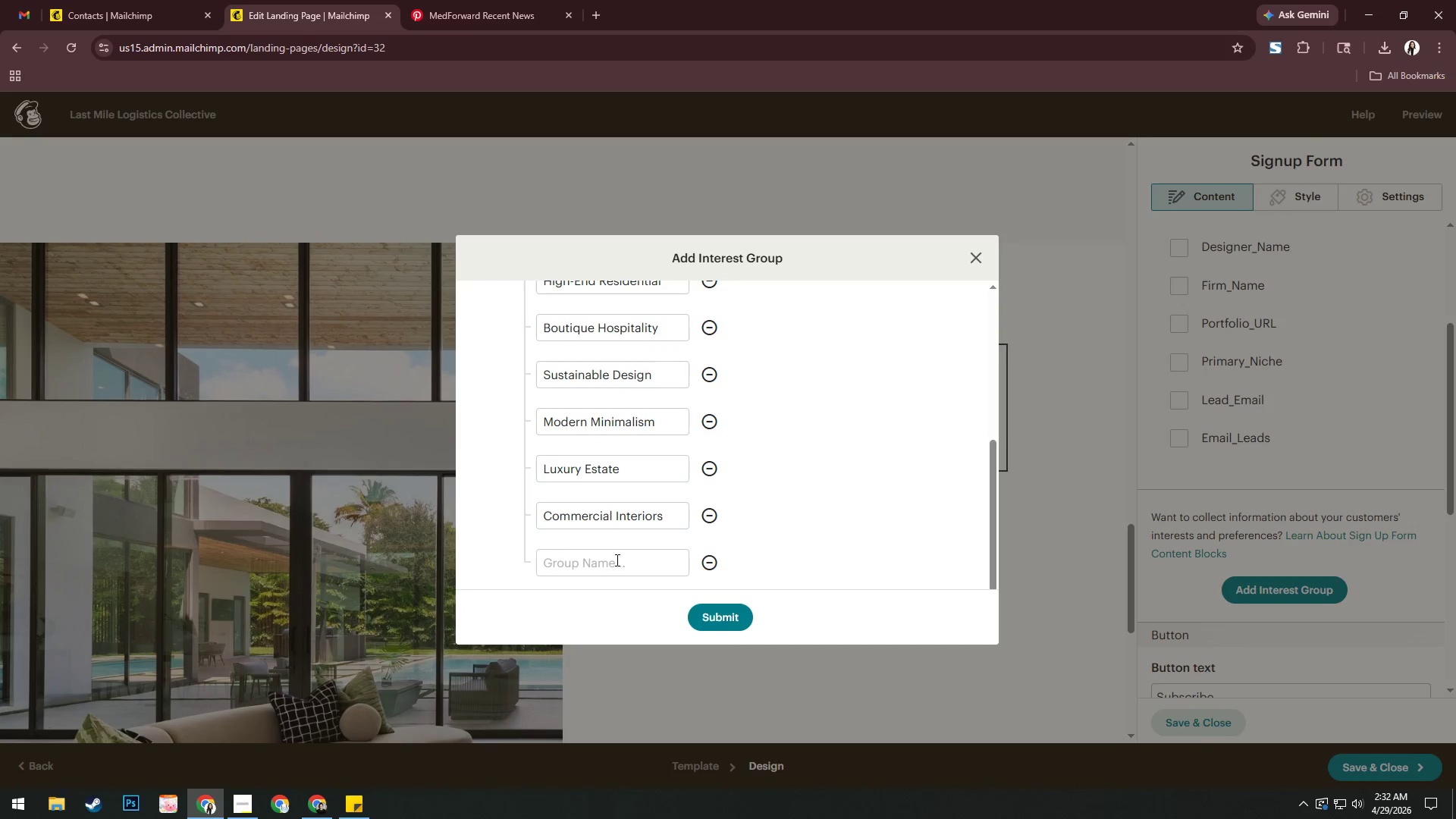 
key(Alt+AltLeft)
 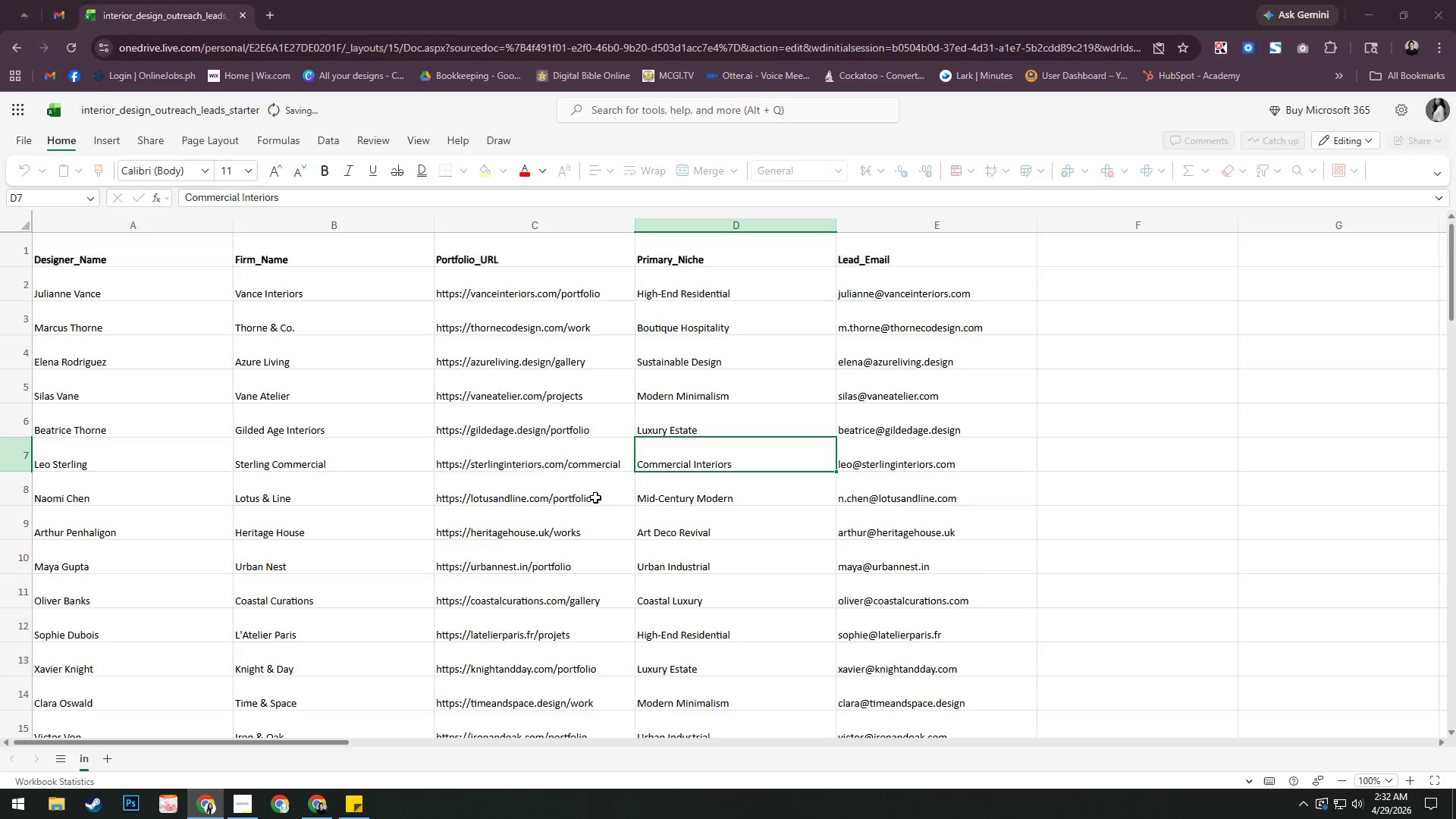 
key(Alt+Tab)
 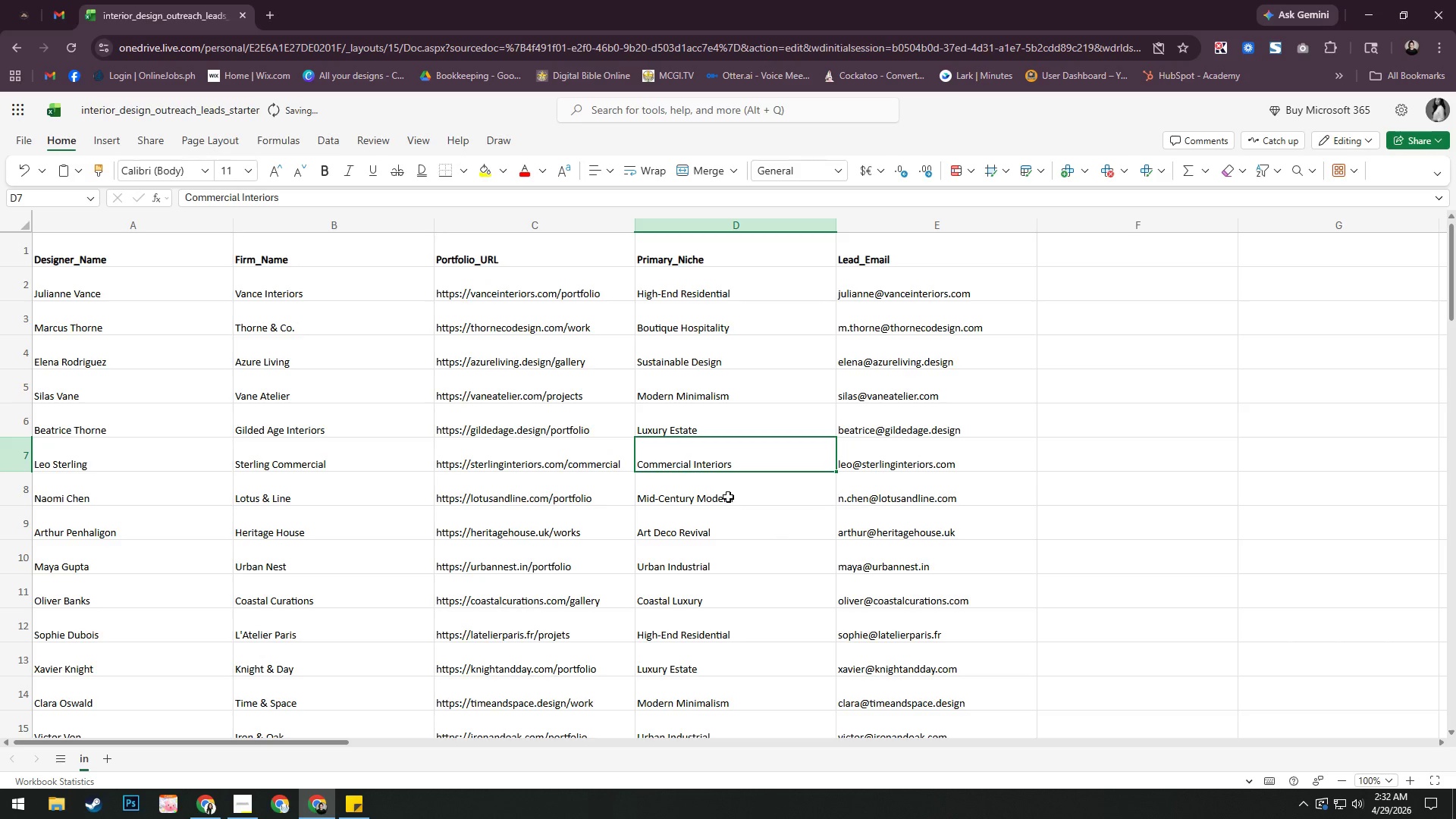 
left_click([726, 497])
 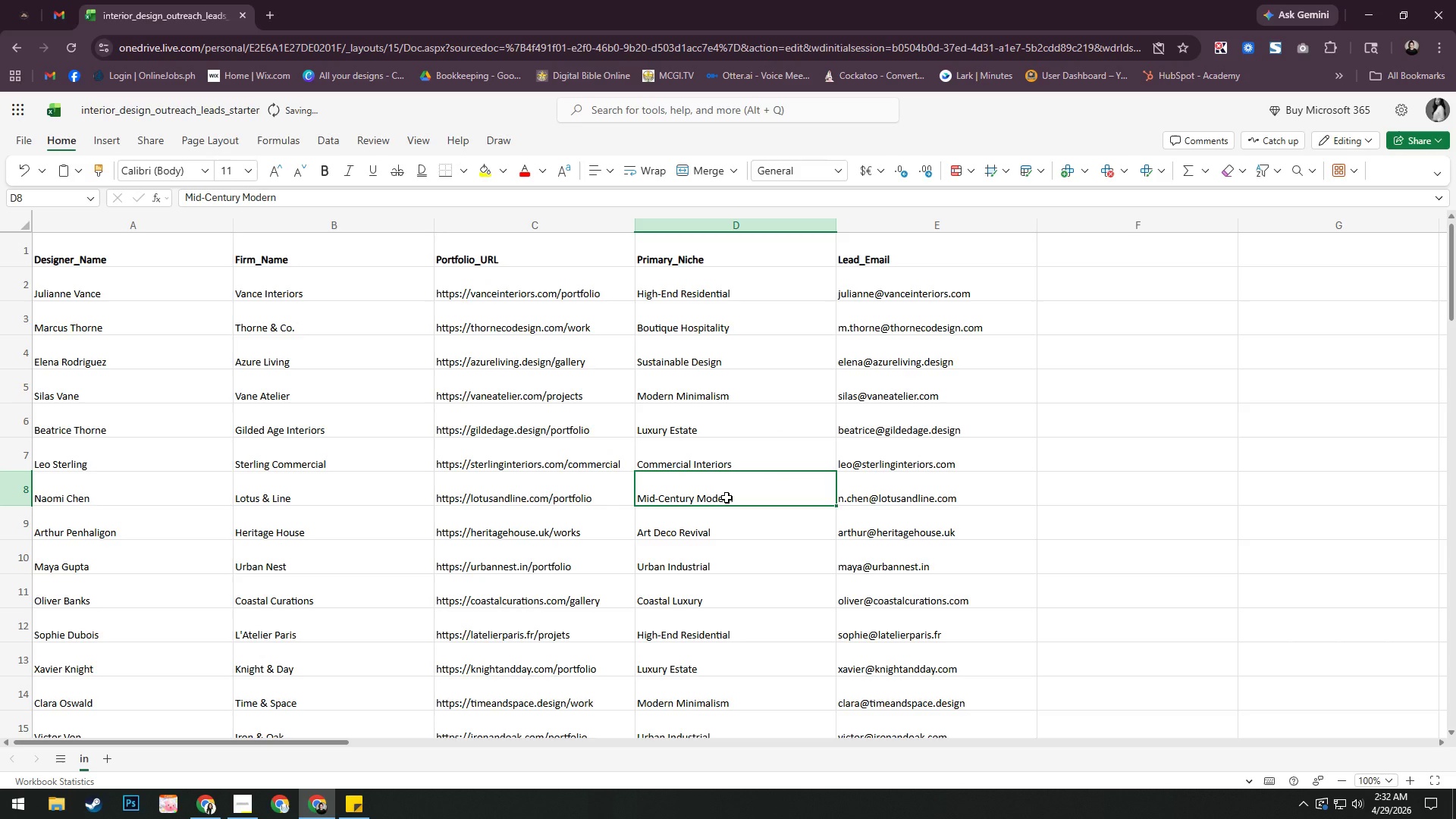 
key(Control+A)
 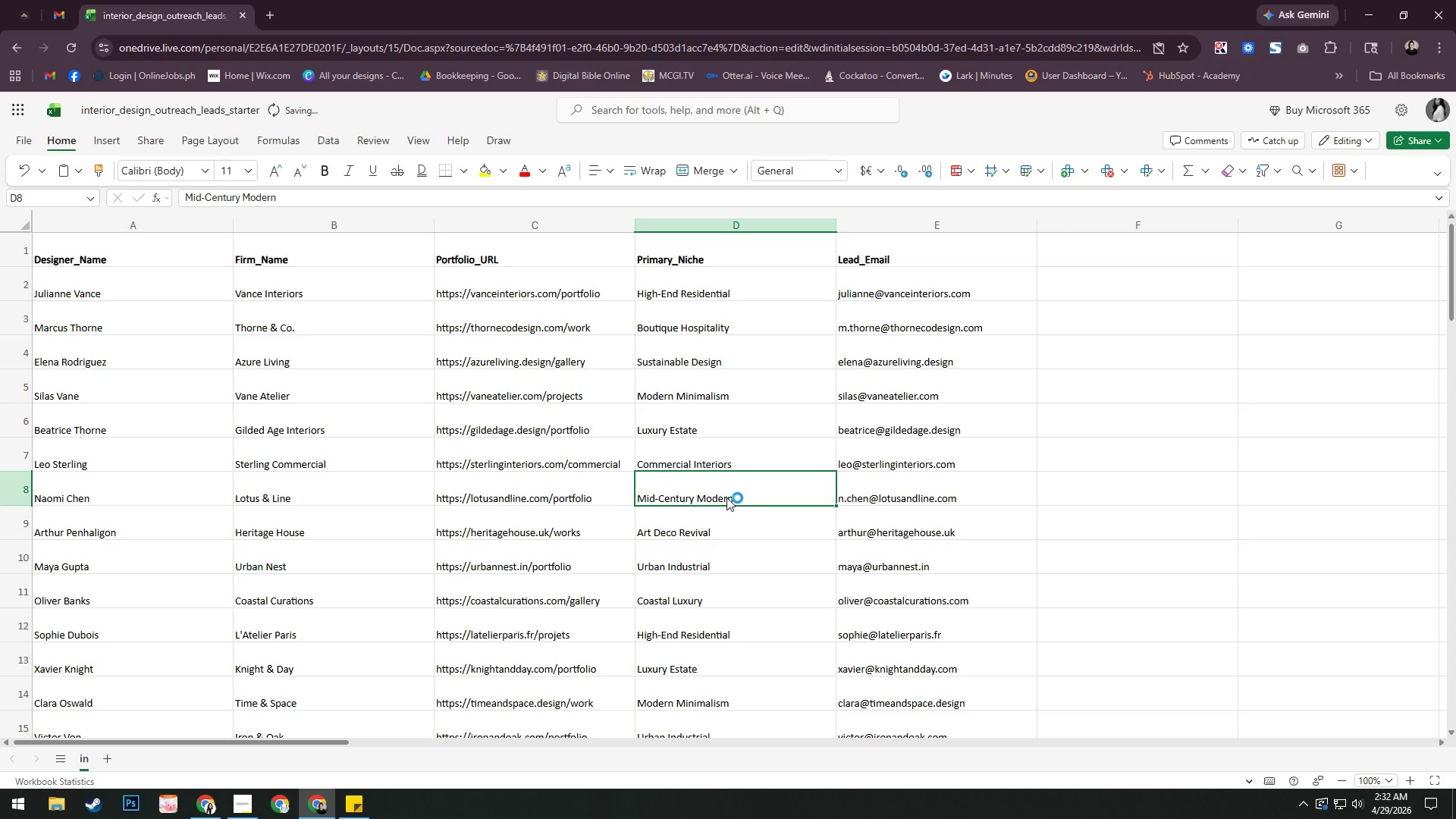 
key(Alt+AltLeft)
 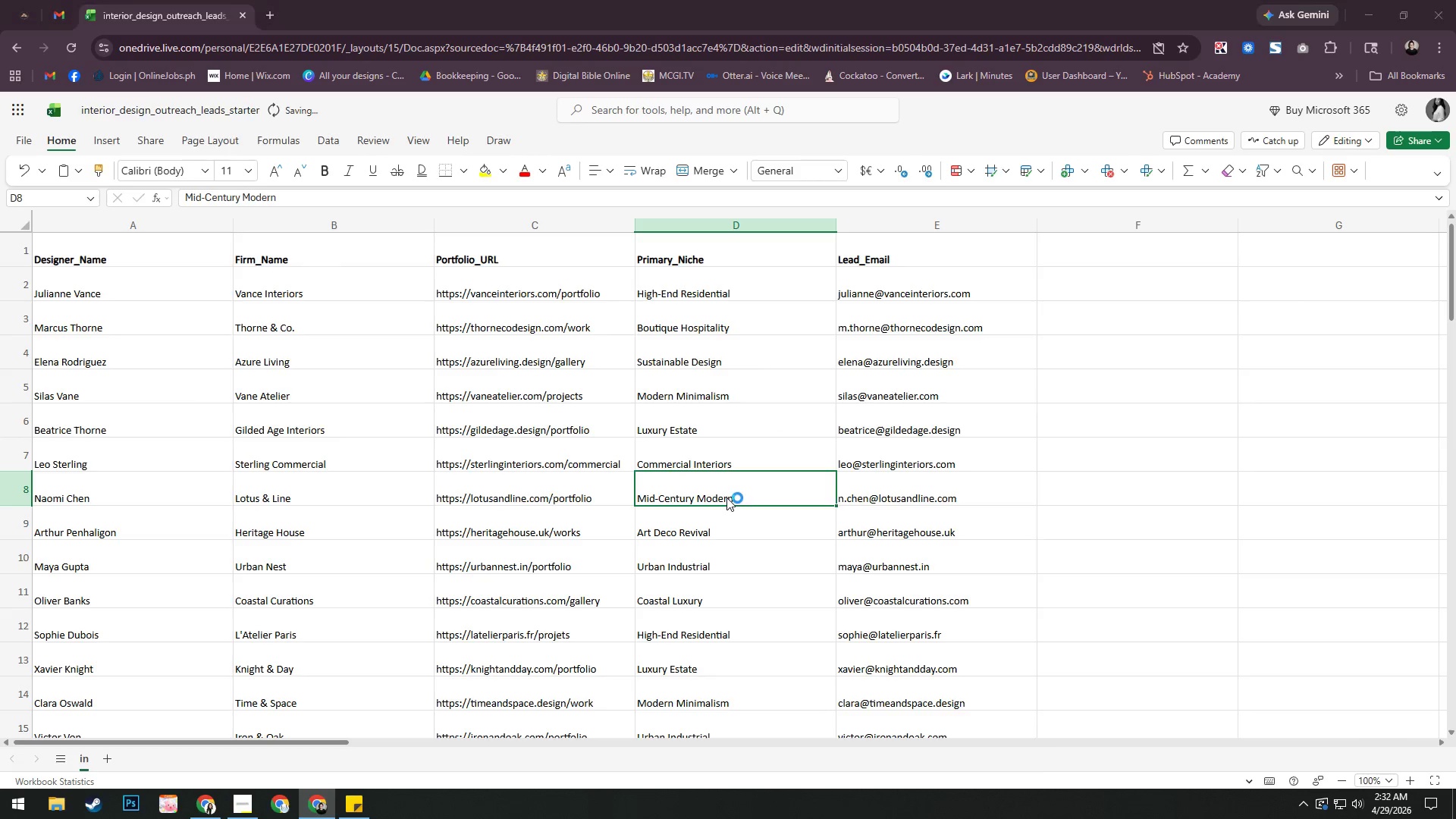 
key(Alt+Tab)
 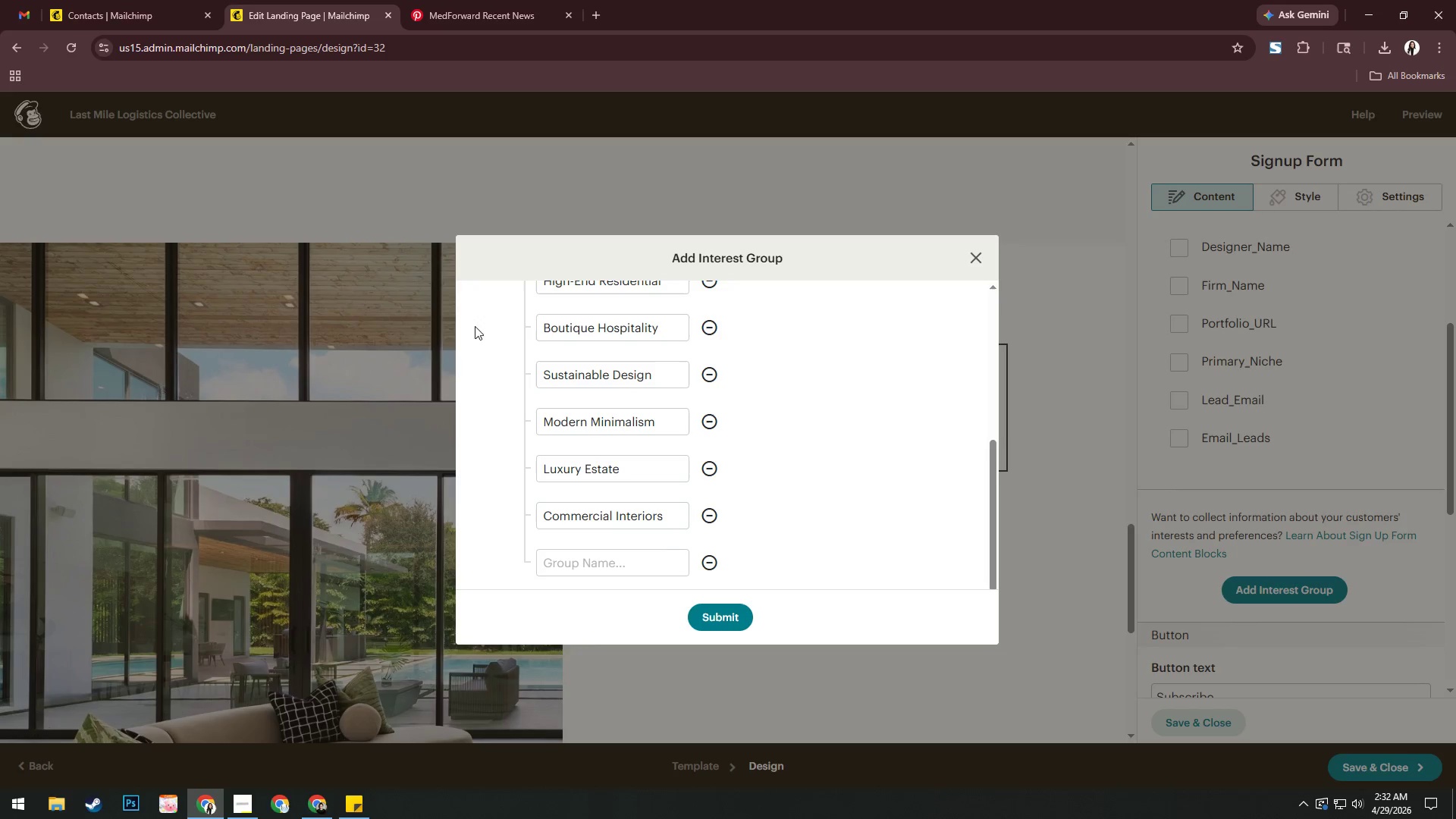 
left_click([665, 564])
 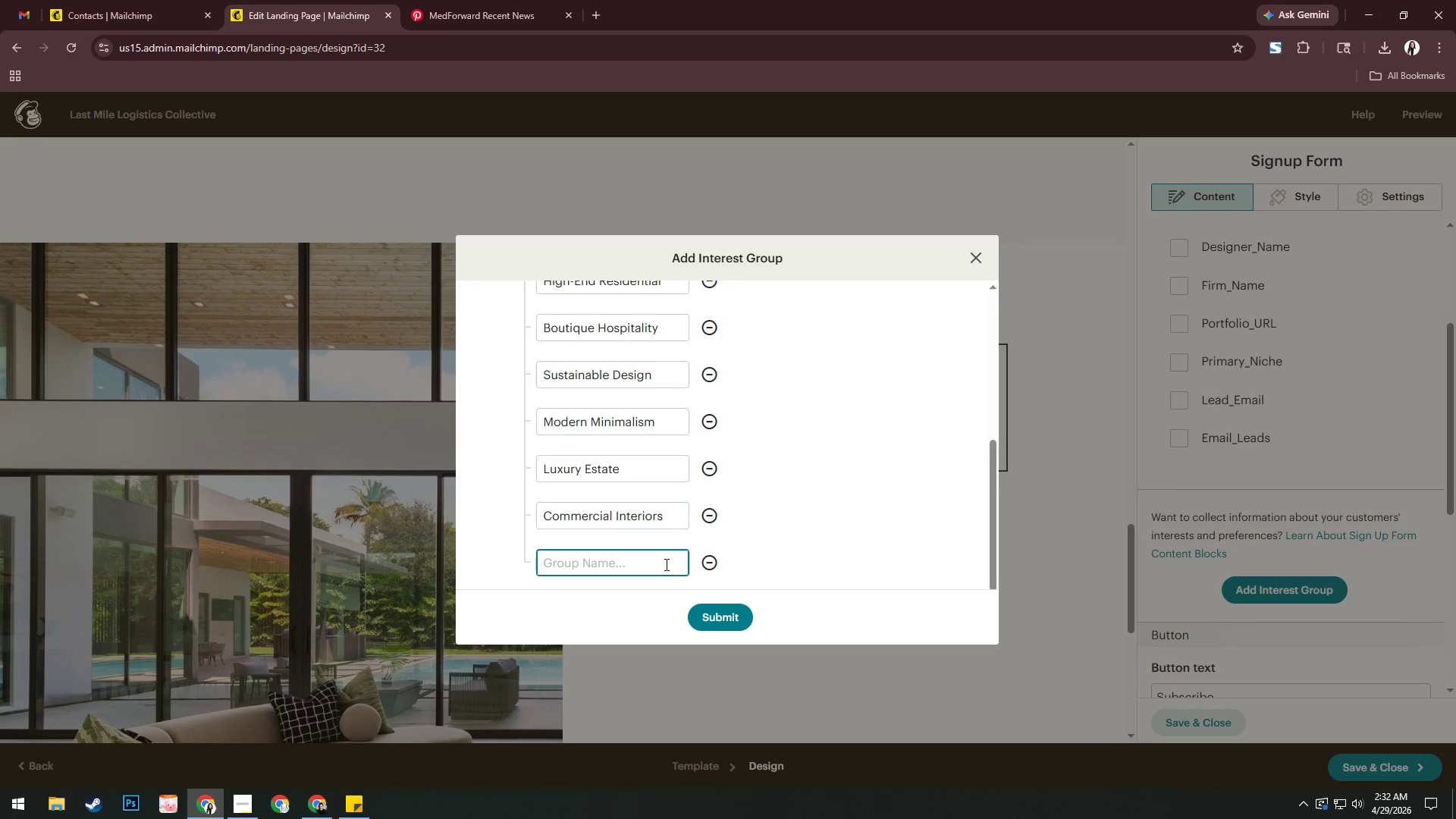 
key(Control+V)
 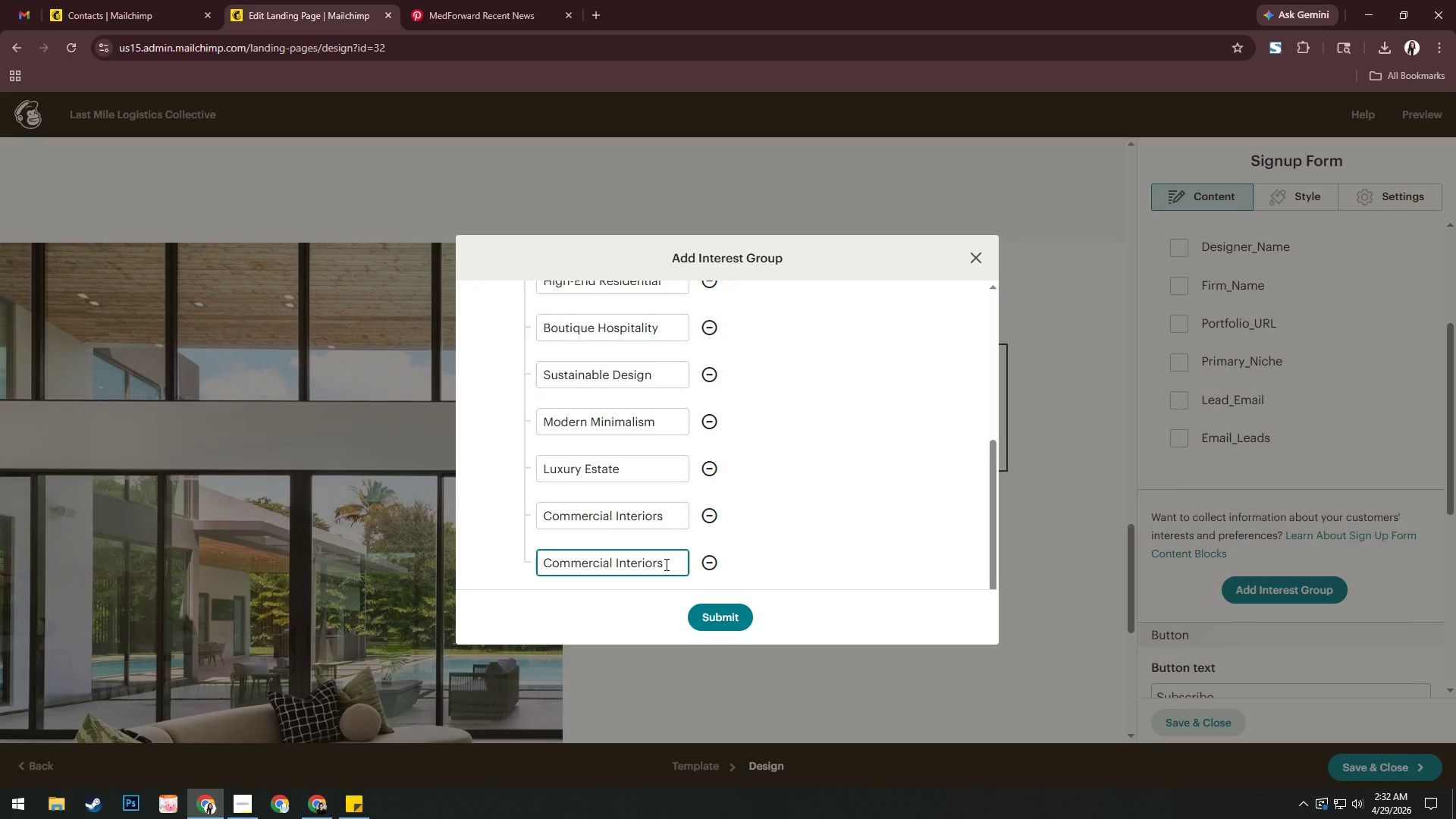 
key(Control+A)
 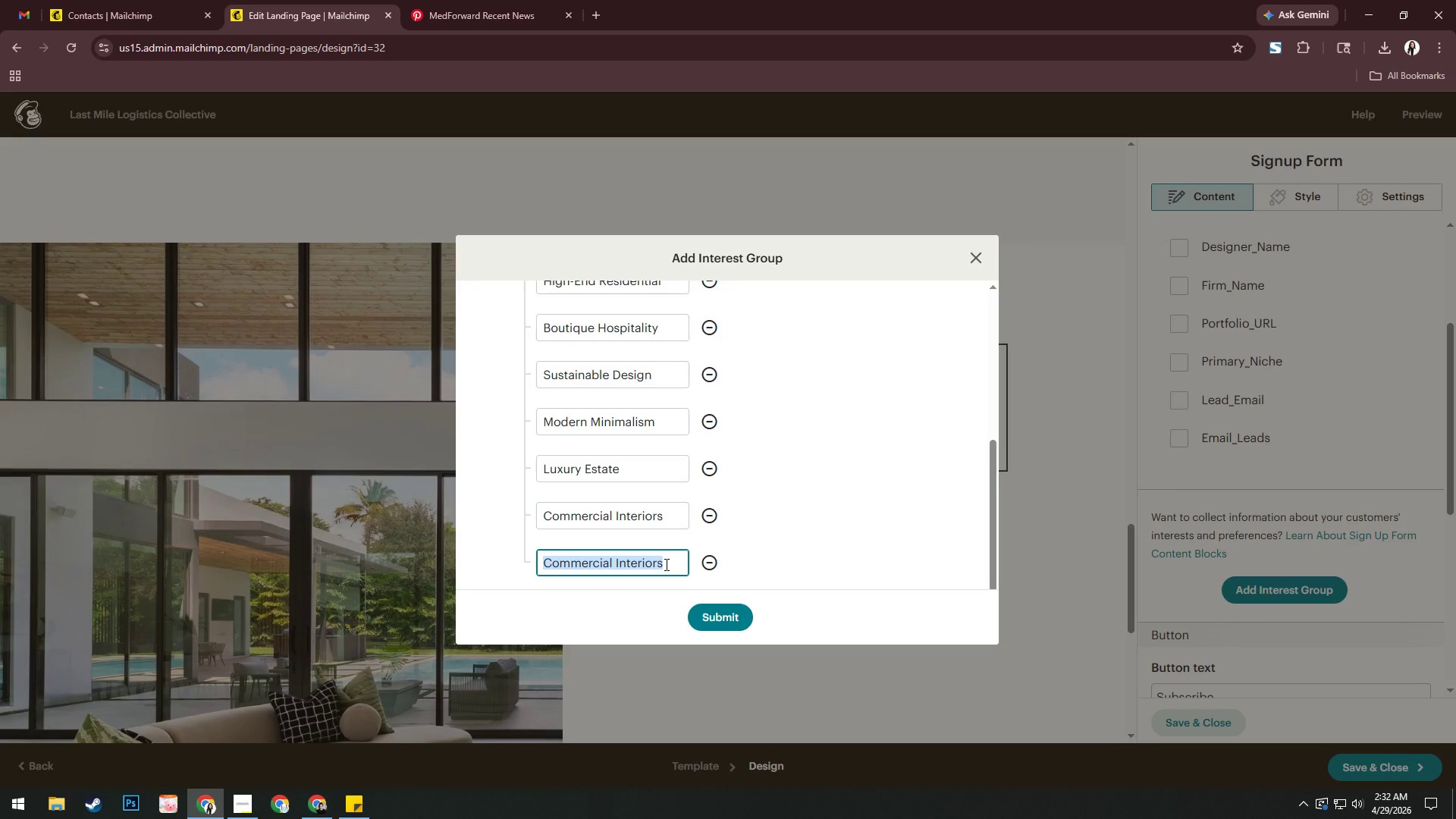 
key(Alt+AltLeft)
 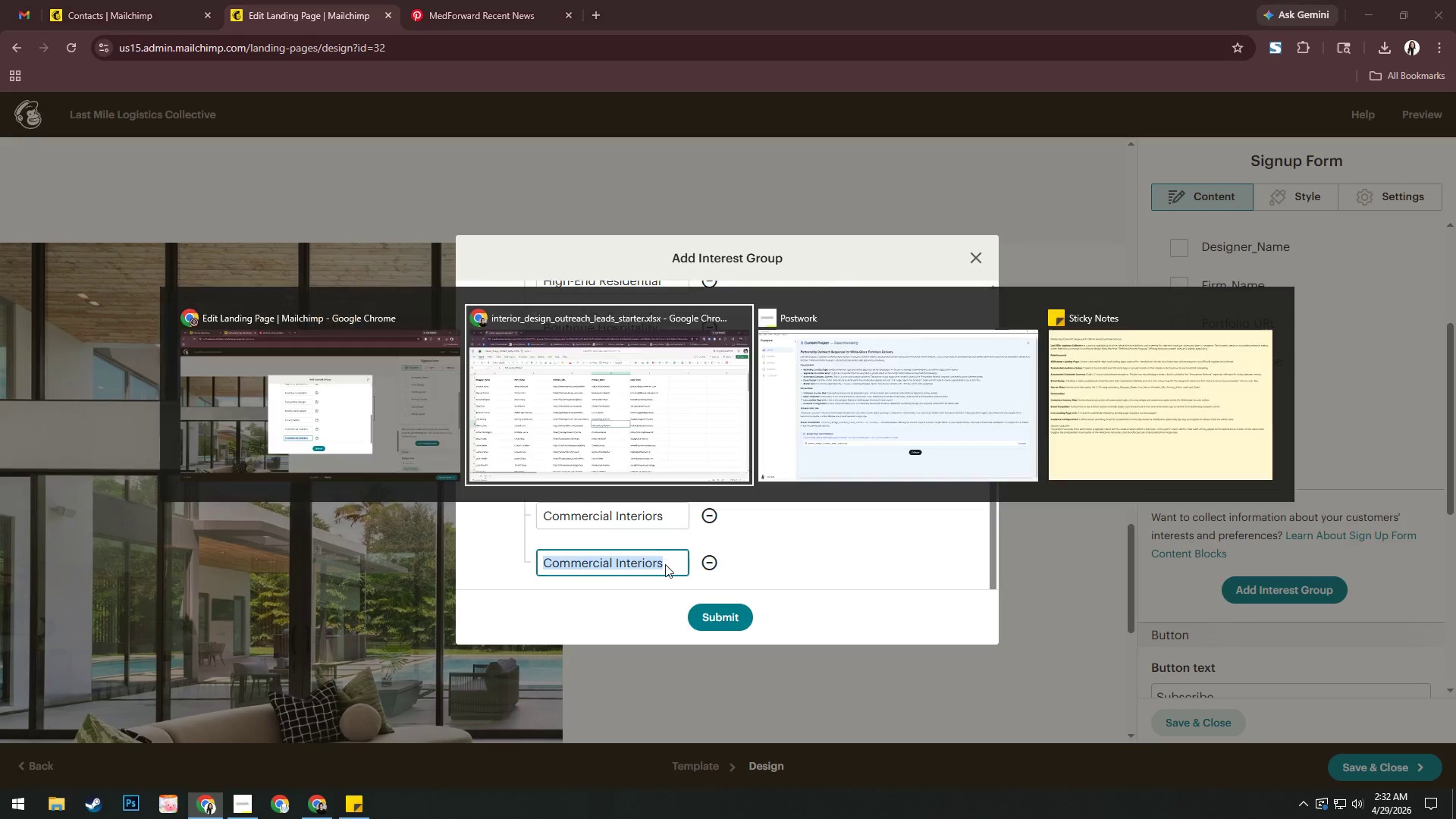 
key(Alt+Tab)
 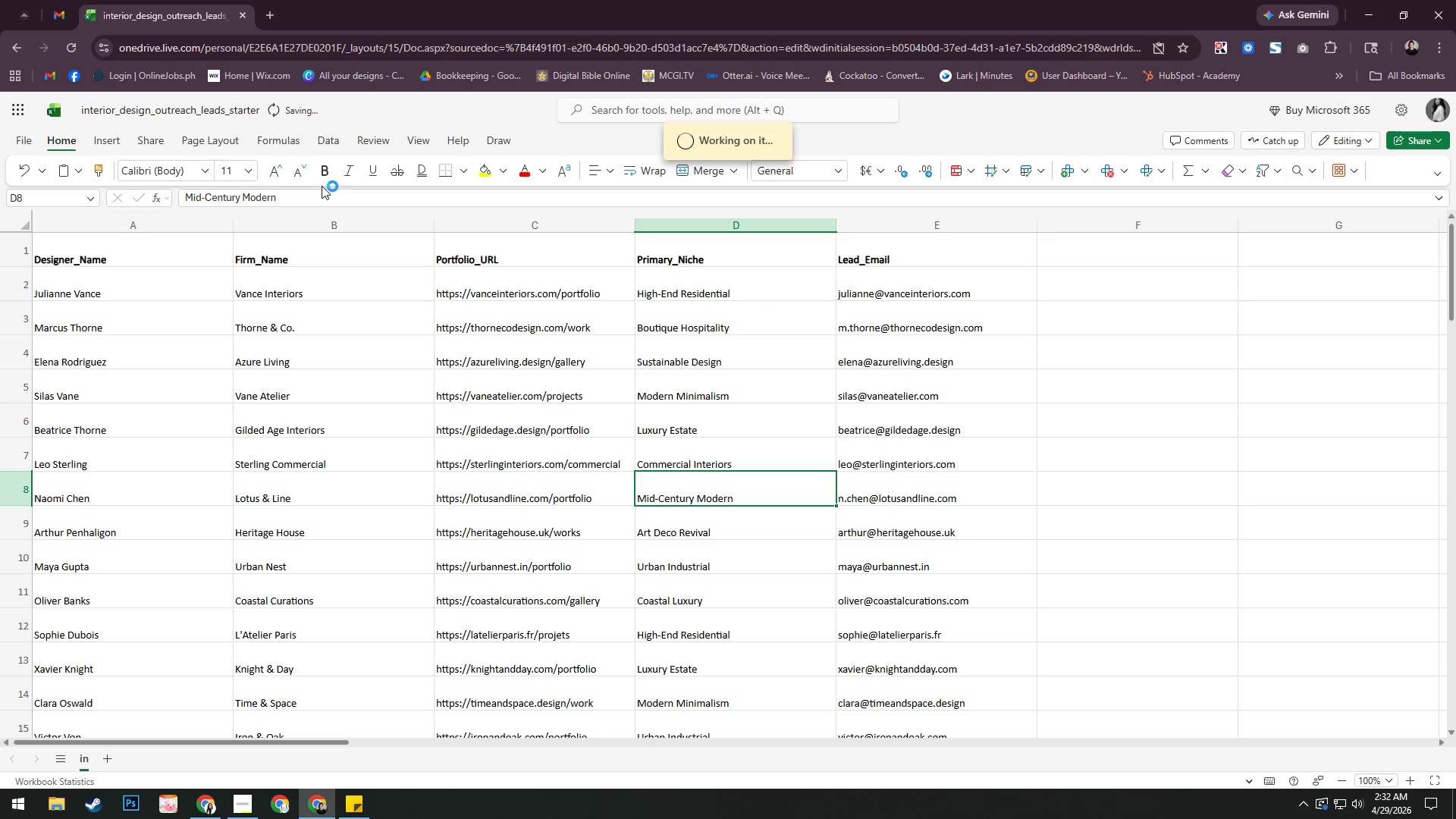 
left_click([319, 194])
 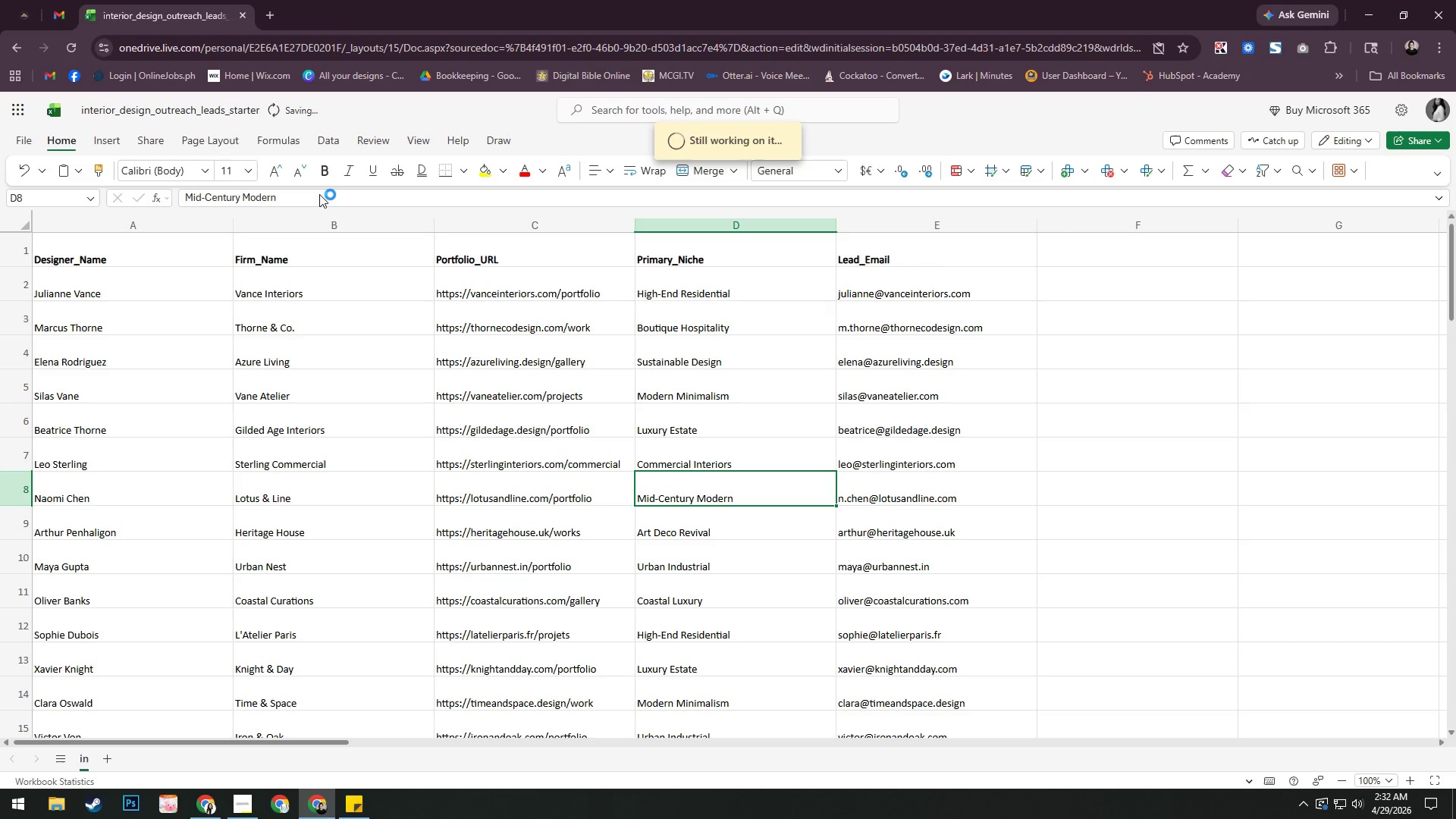 
key(Alt+AltLeft)
 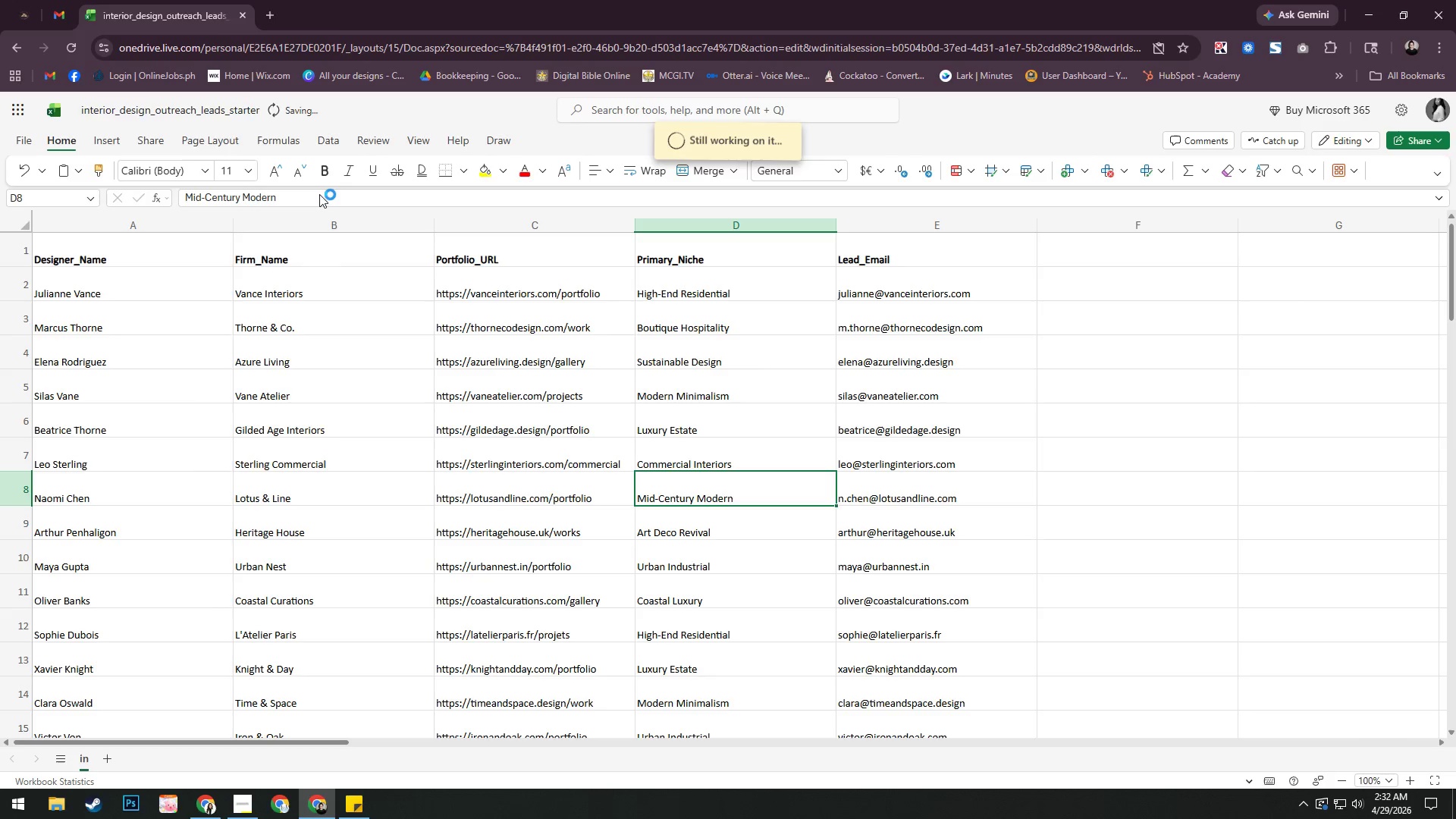 
key(Alt+Tab)
 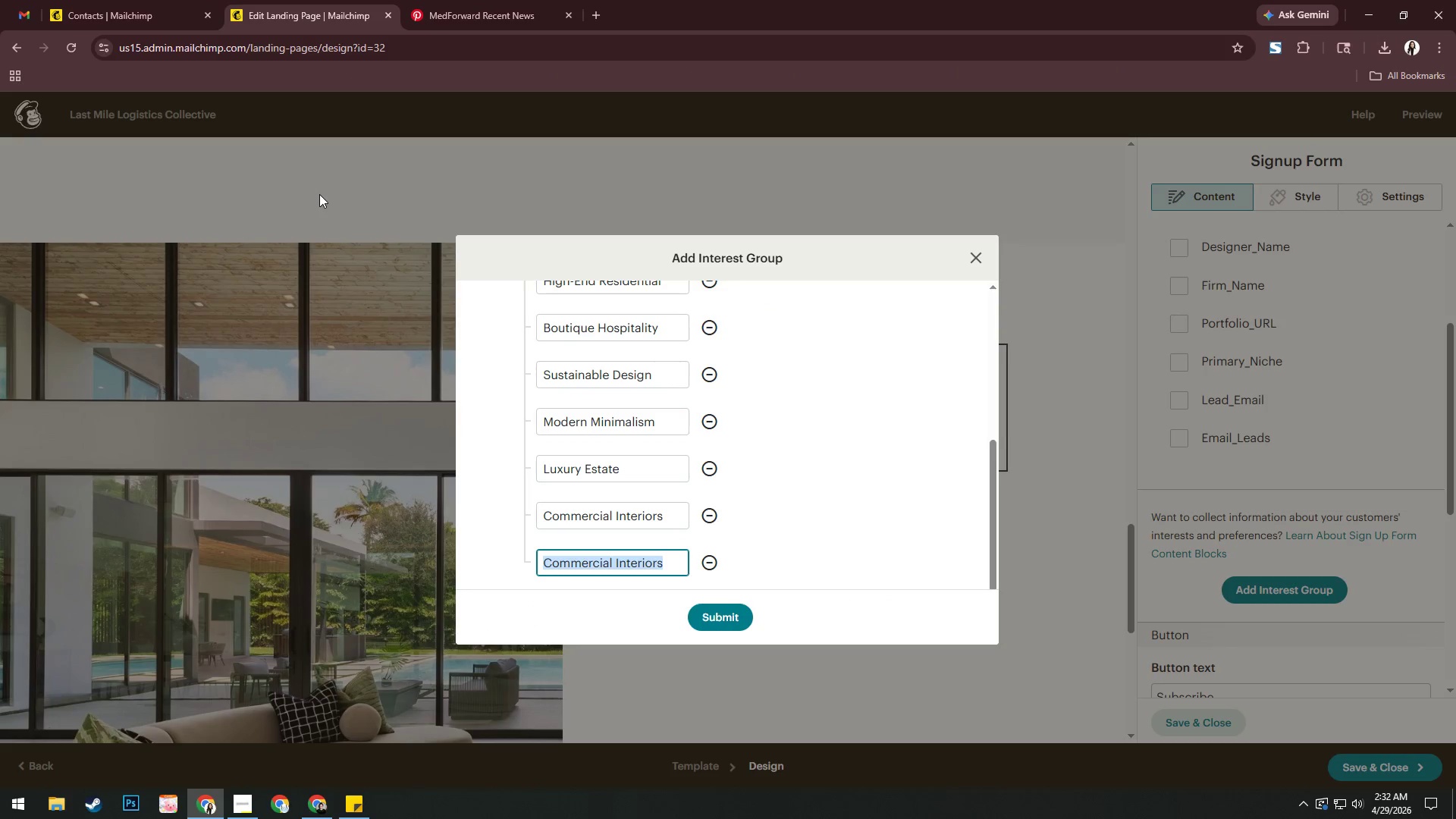 
key(Alt+AltLeft)
 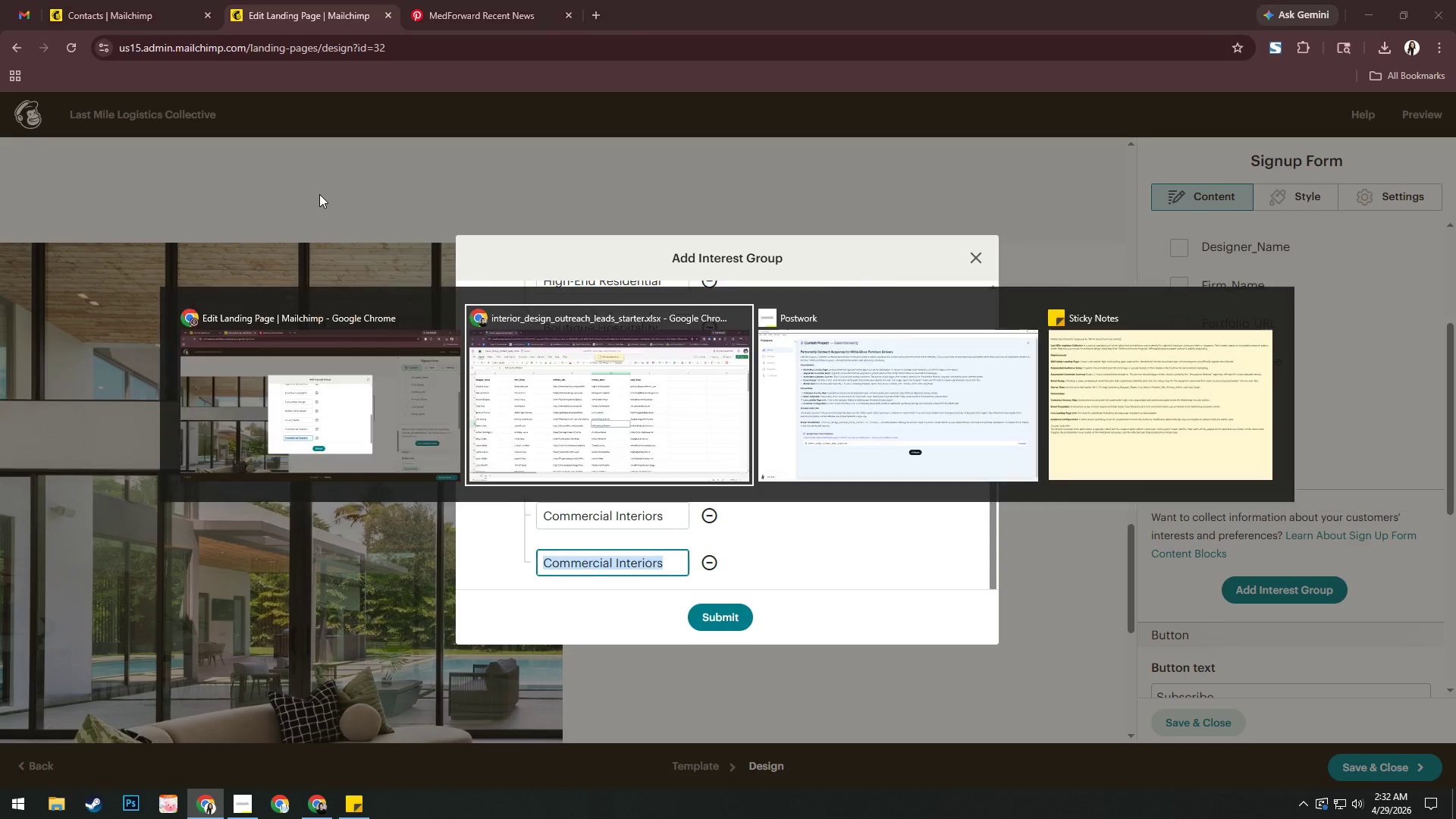 
key(Alt+Tab)
 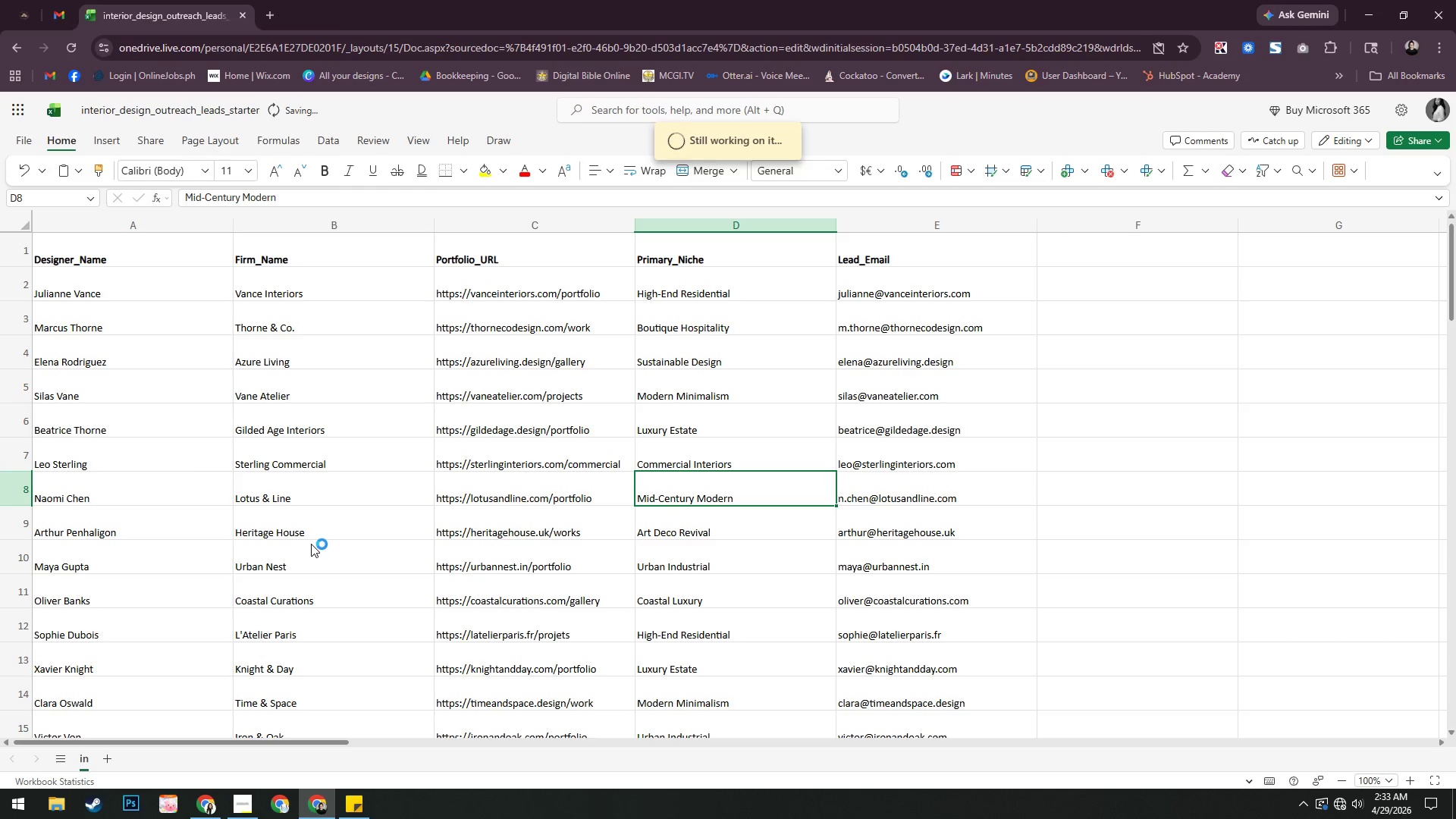 
wait(22.19)
 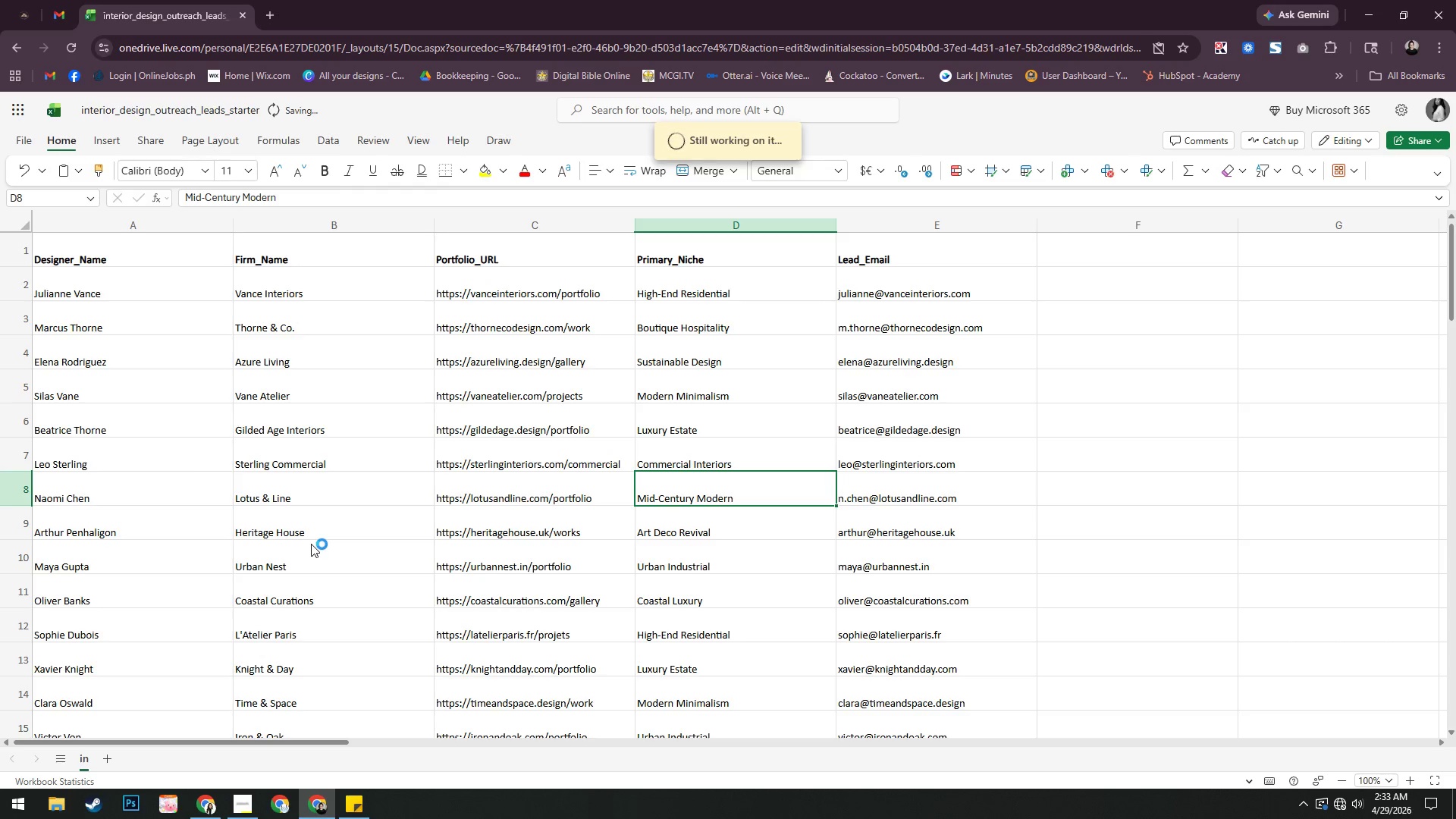 
left_click([355, 201])
 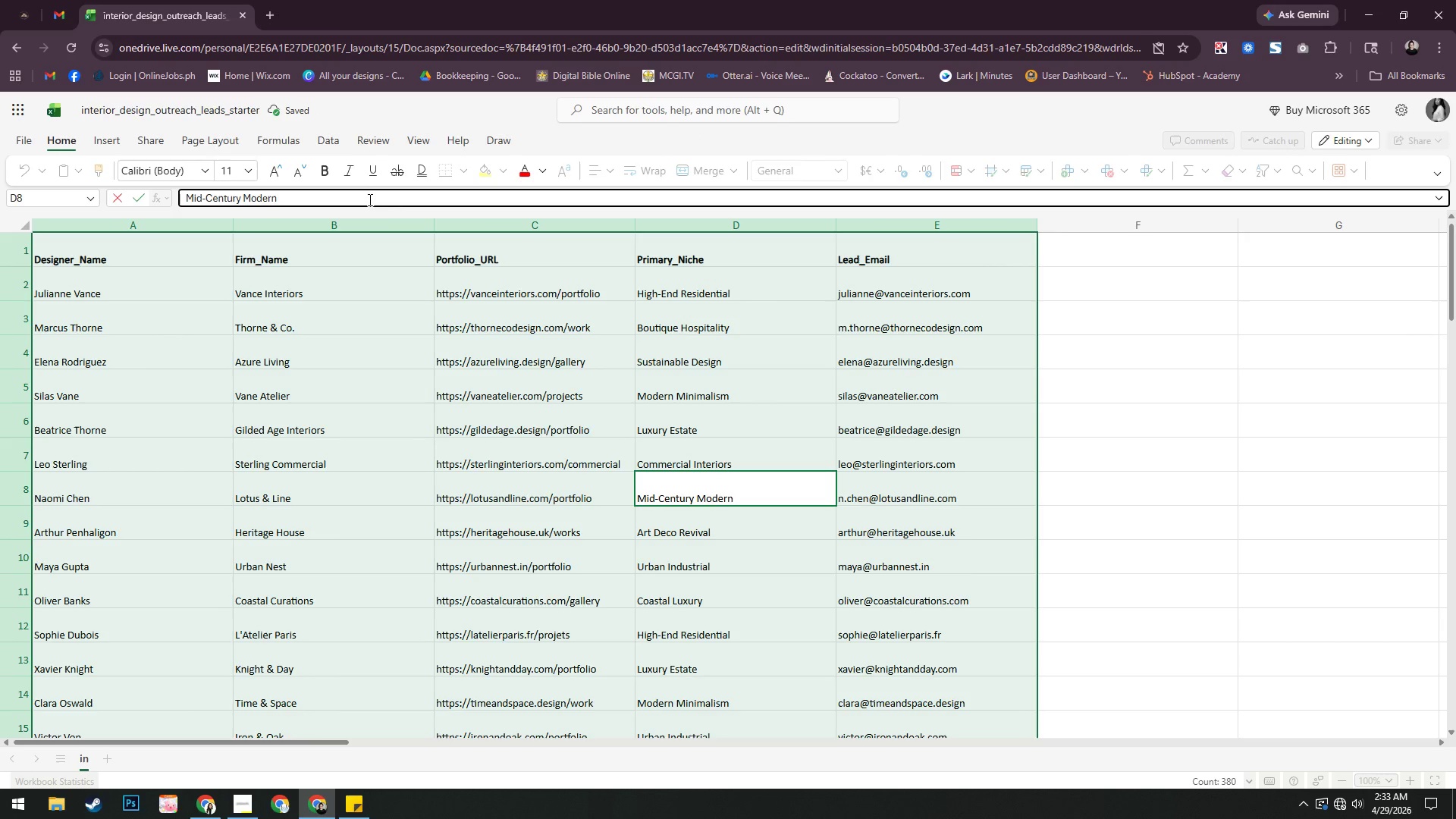 
key(Control+A)
 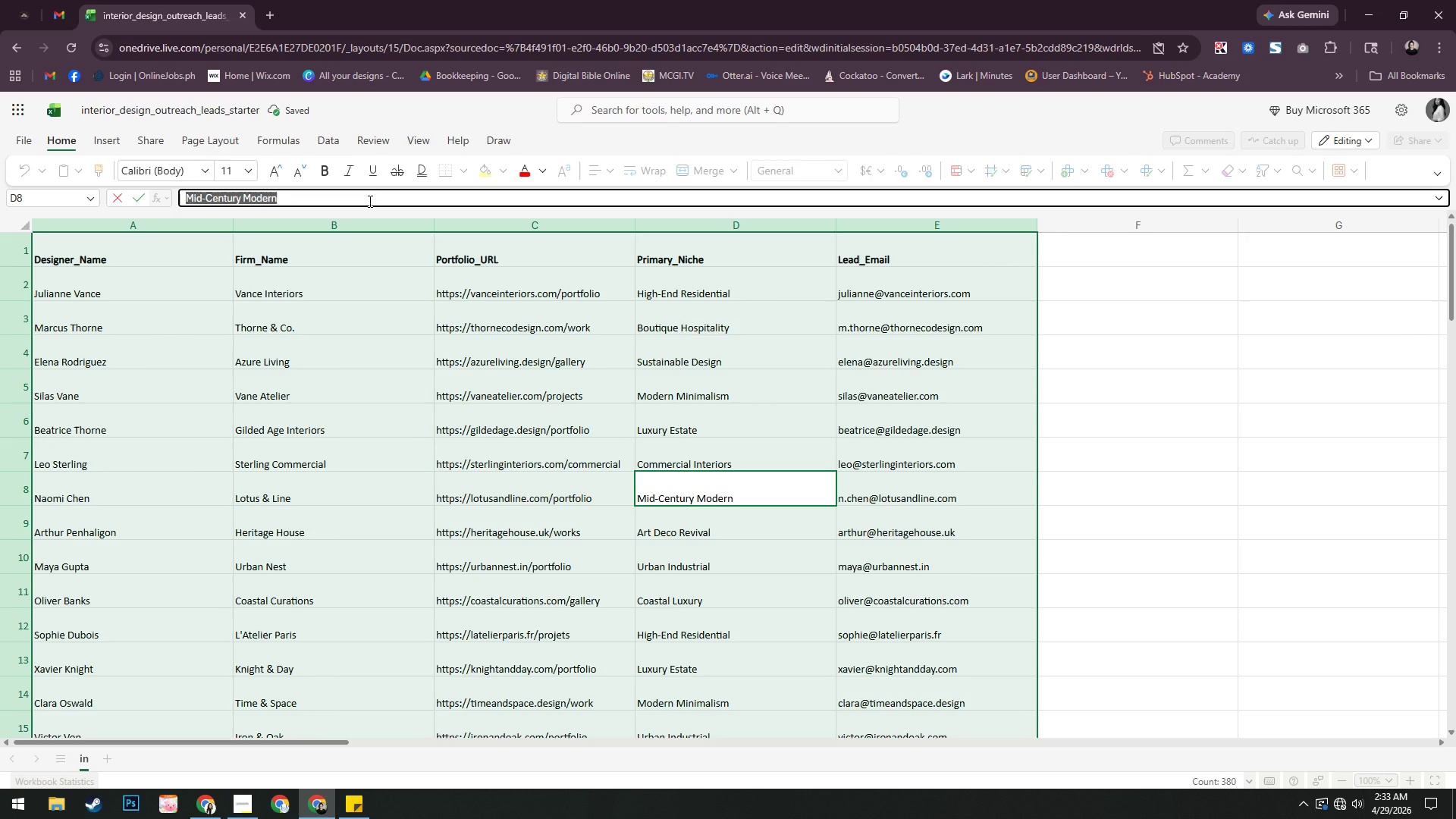 
key(Control+C)
 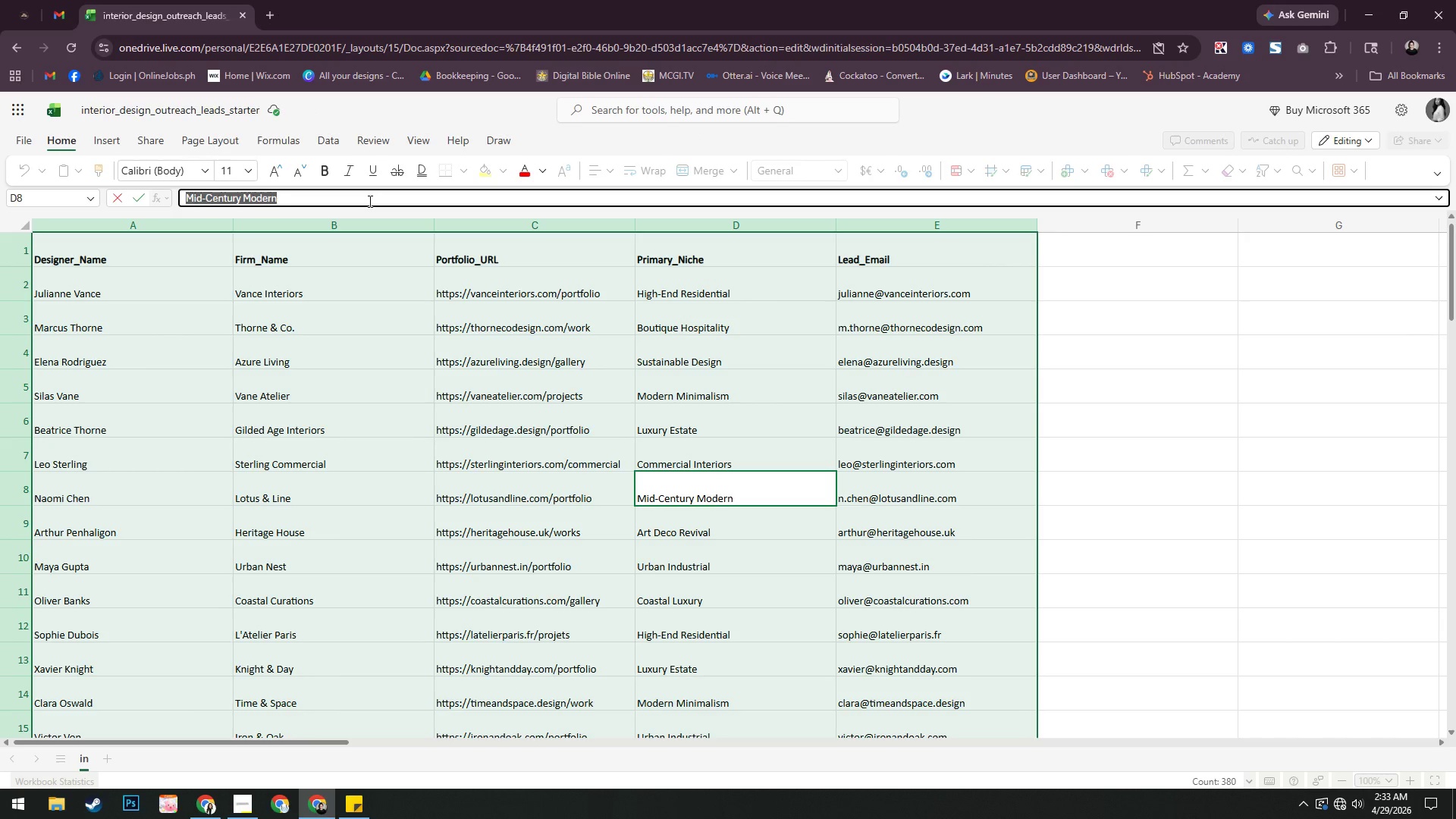 
key(Alt+AltLeft)
 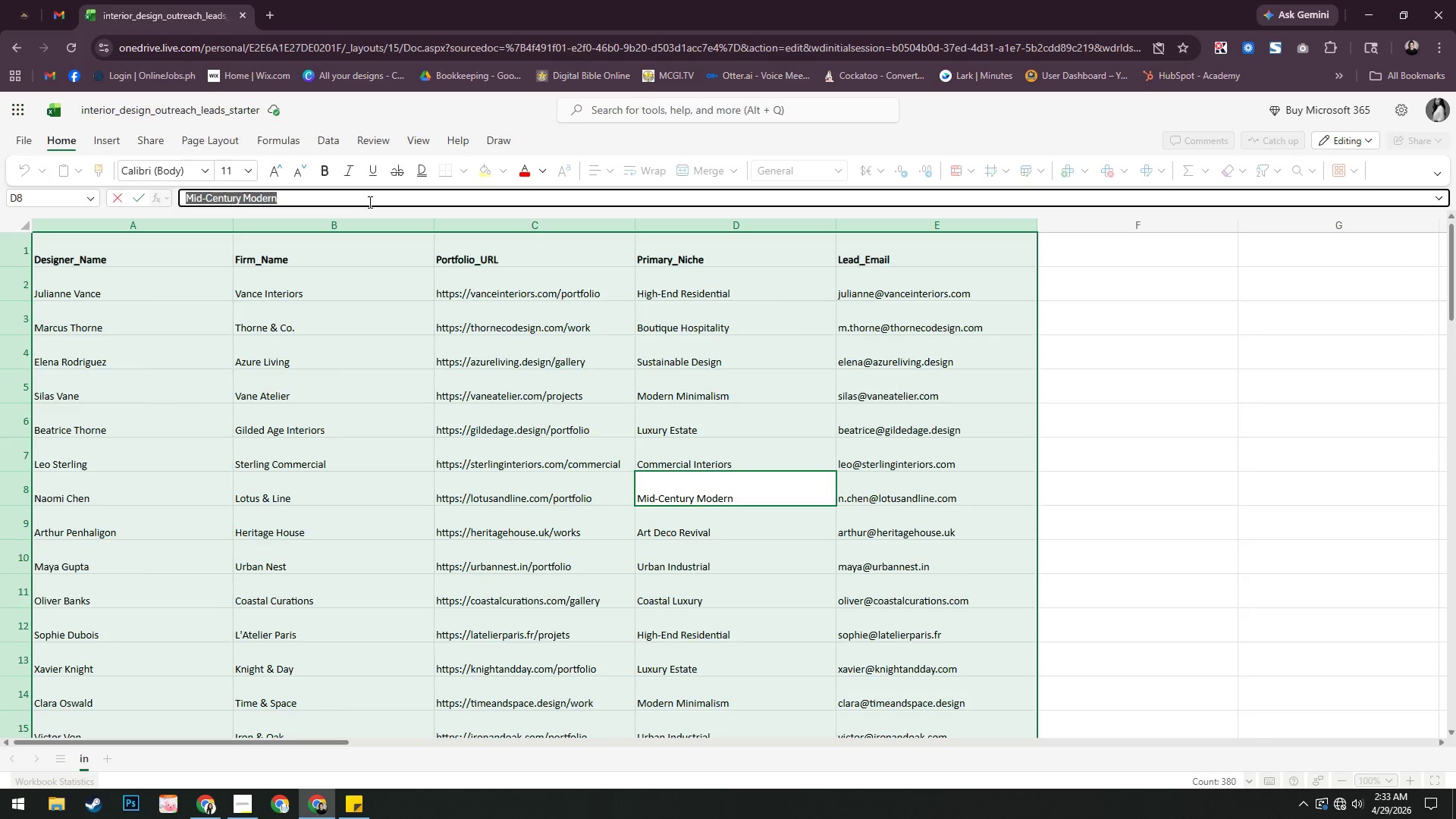 
key(Alt+Tab)
 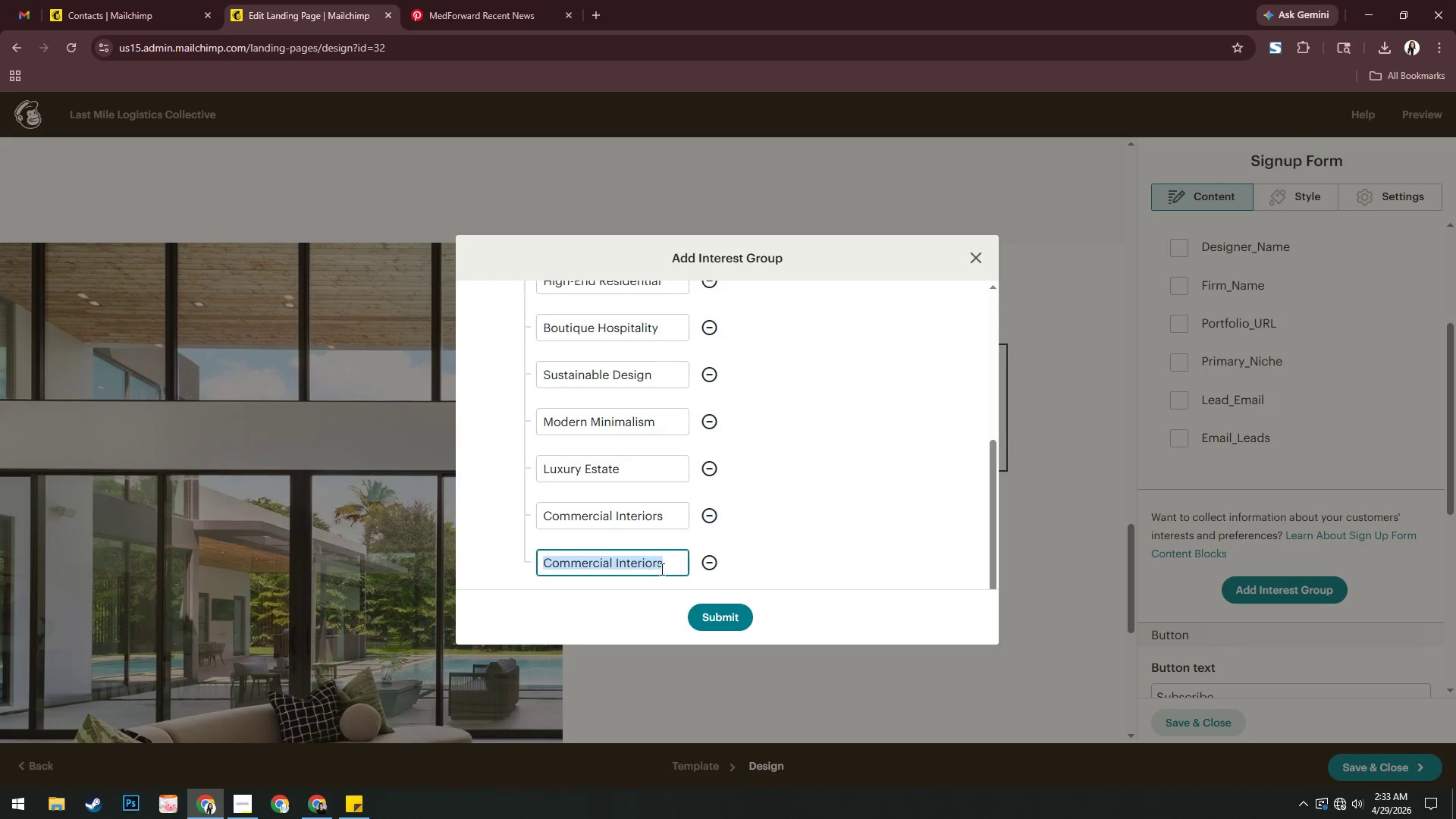 
key(Control+V)
 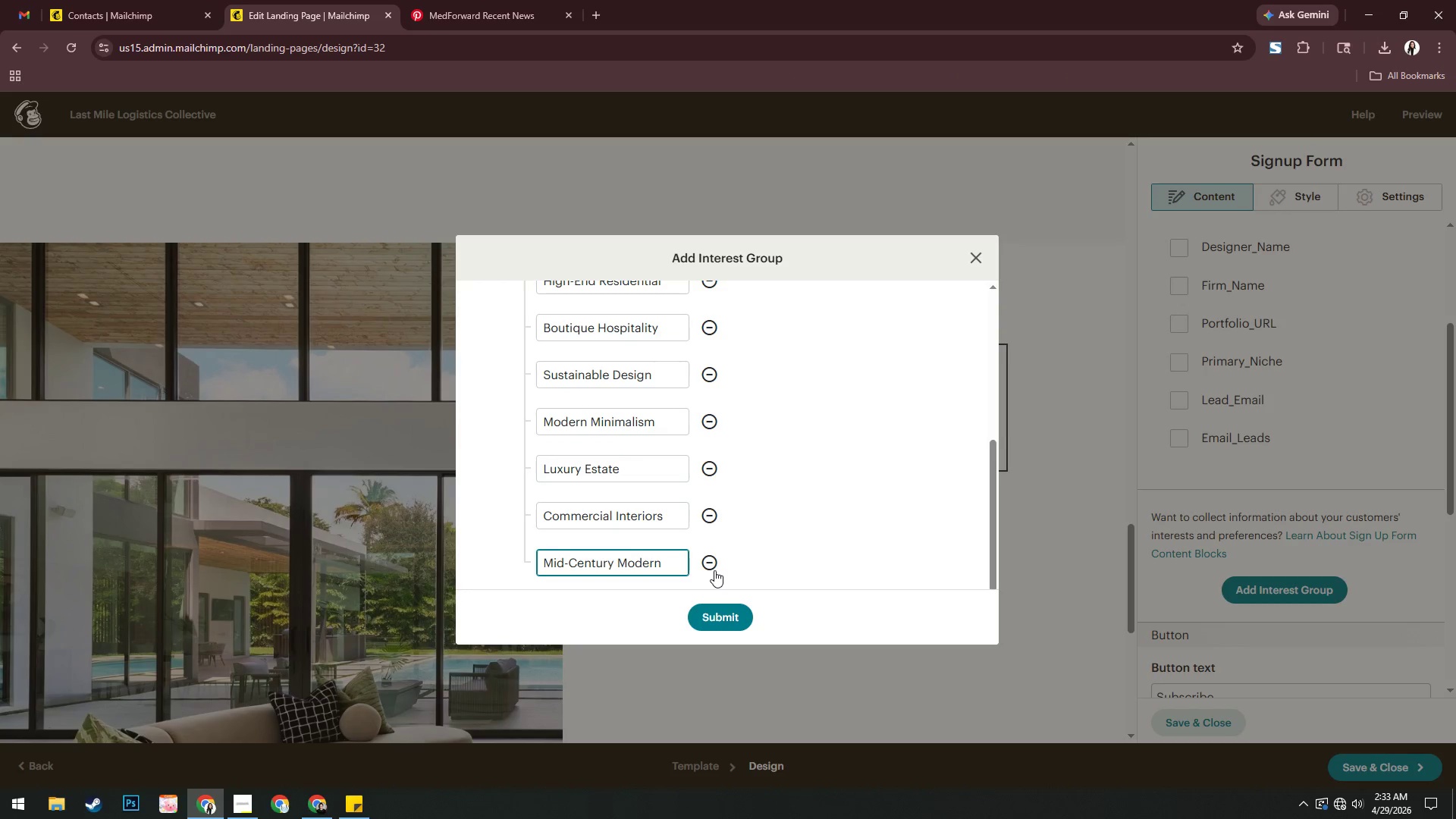 
left_click([599, 505])
 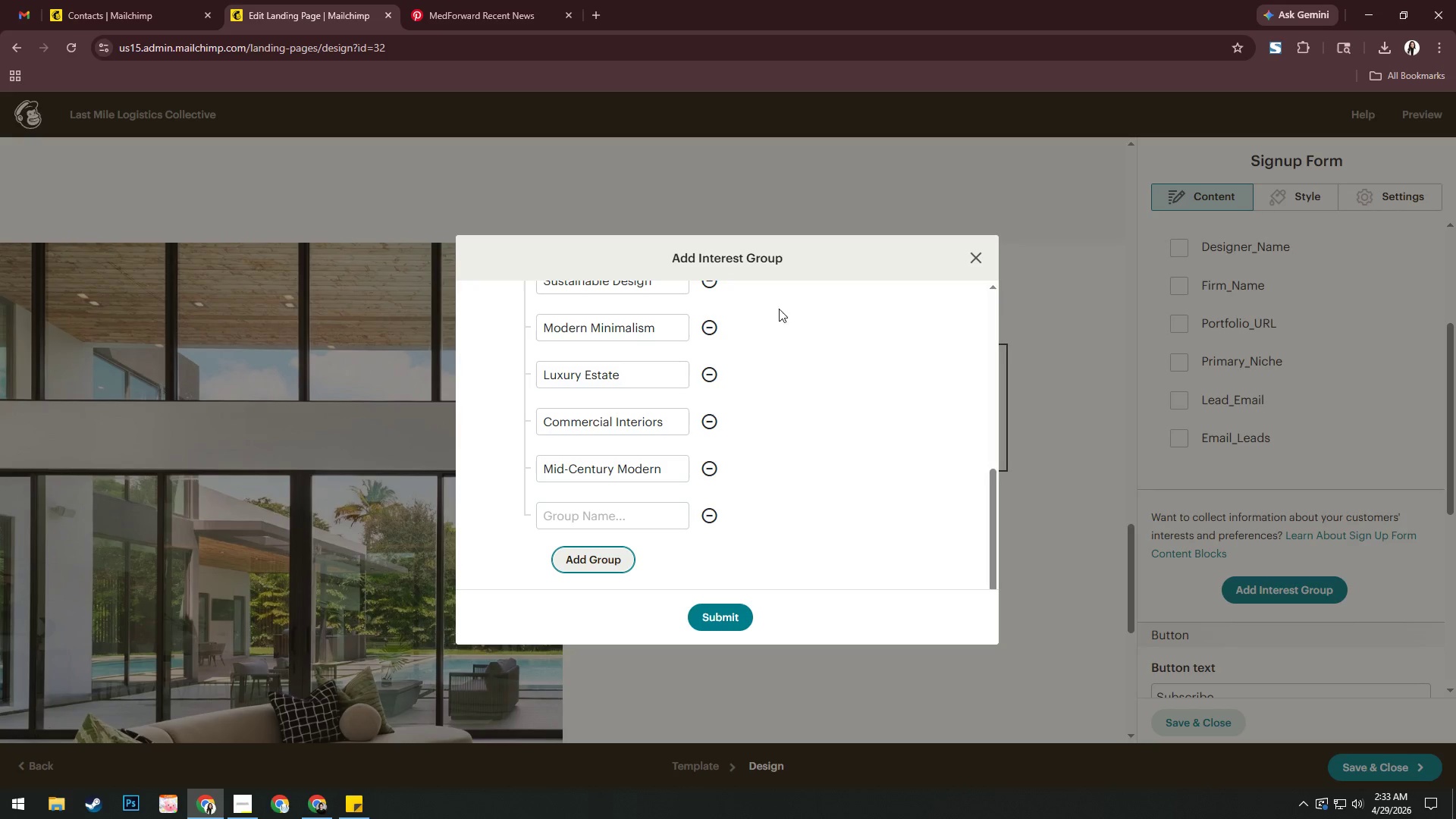 
scroll: coordinate [672, 544], scroll_direction: down, amount: 5.0
 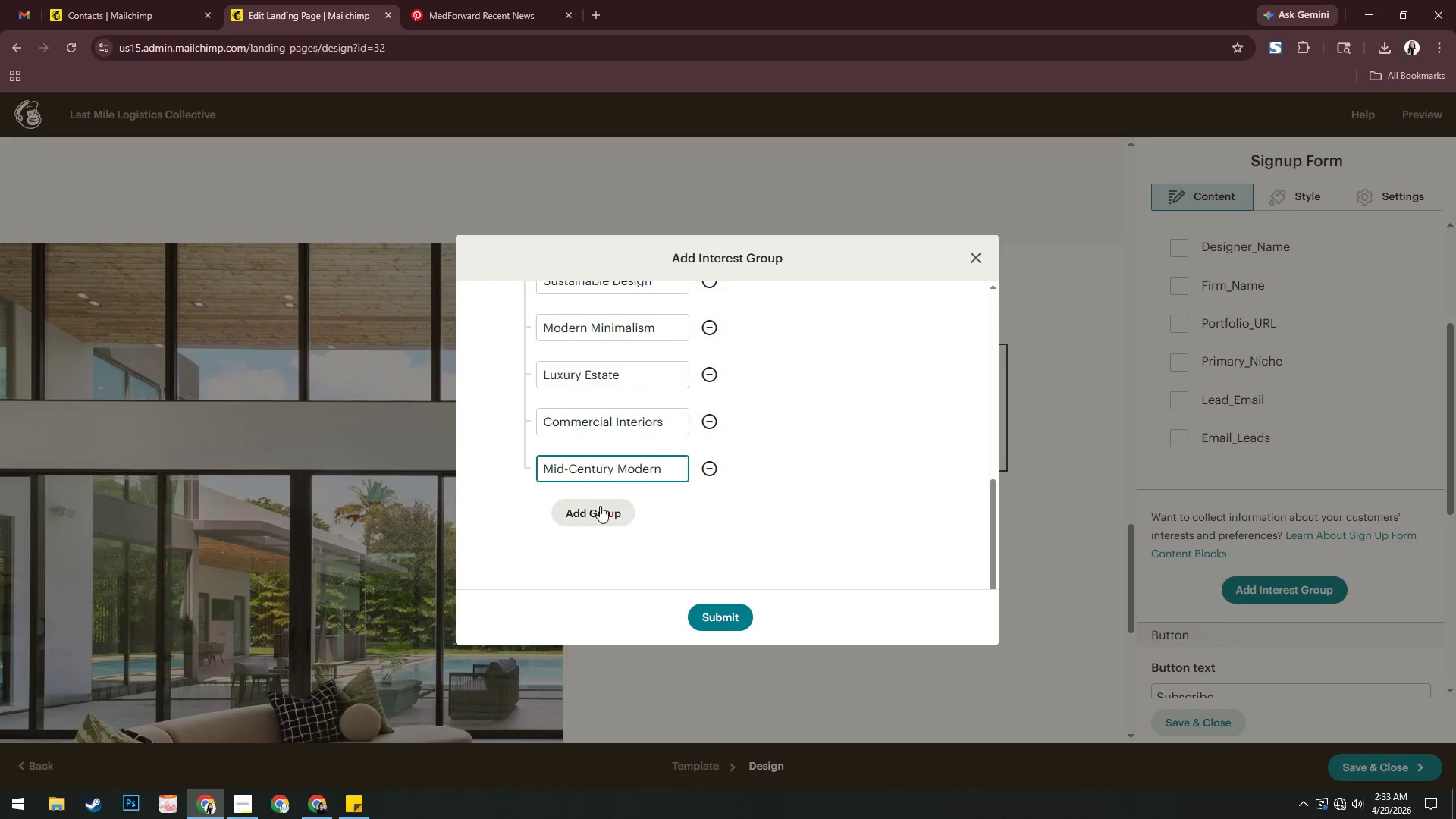 
double_click([336, 0])
 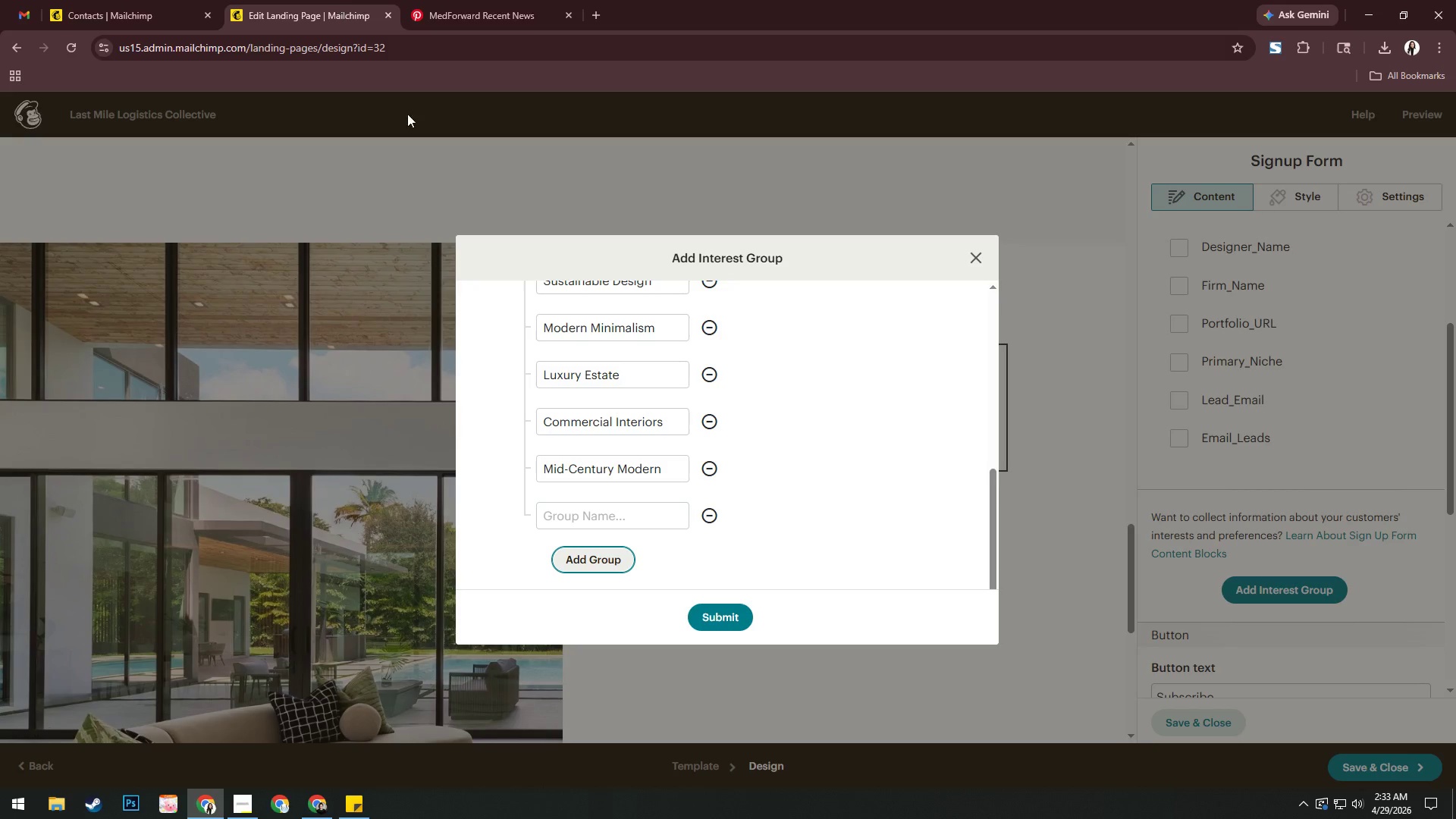 
key(Alt+AltLeft)
 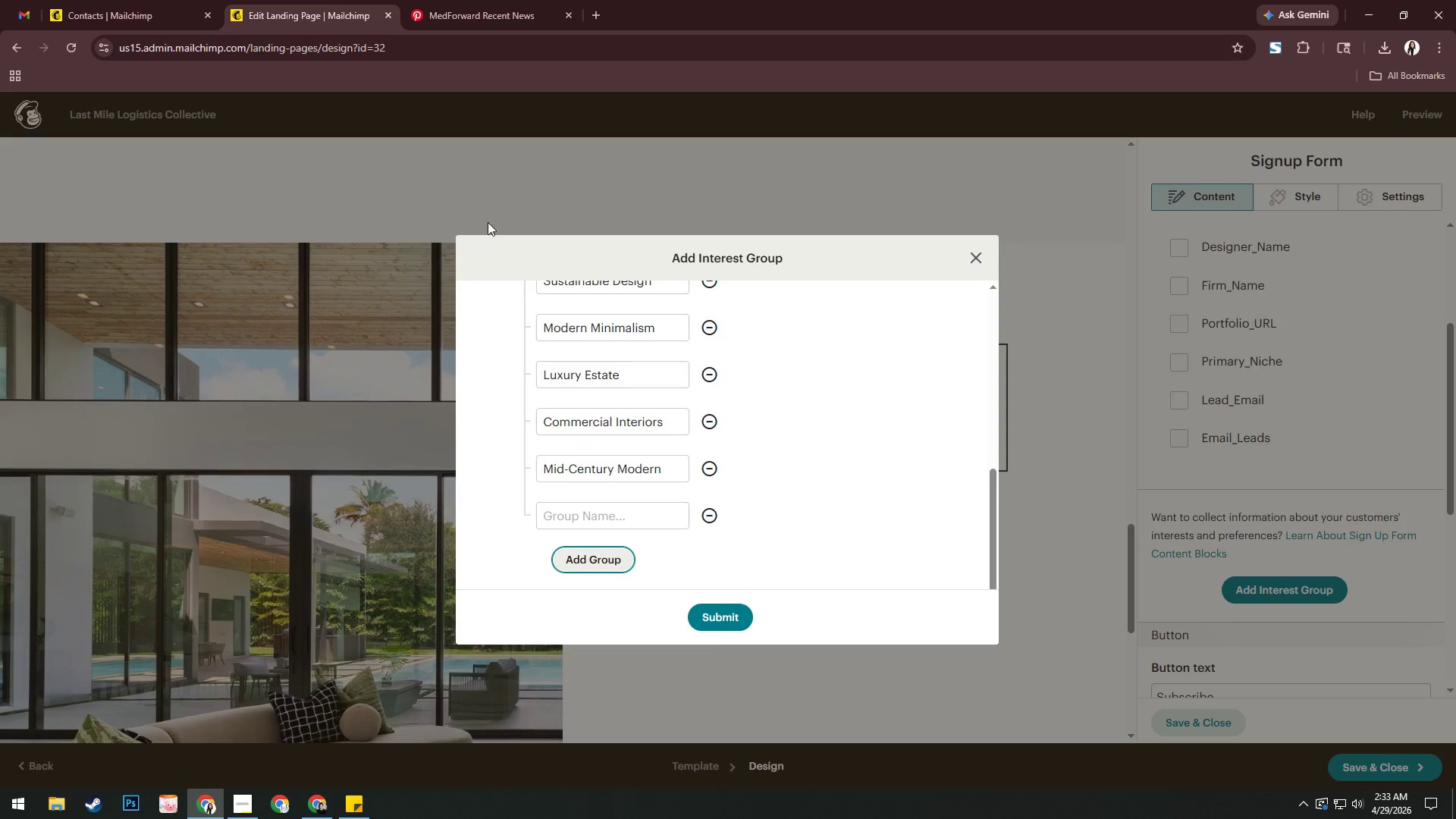 
key(Alt+Tab)
 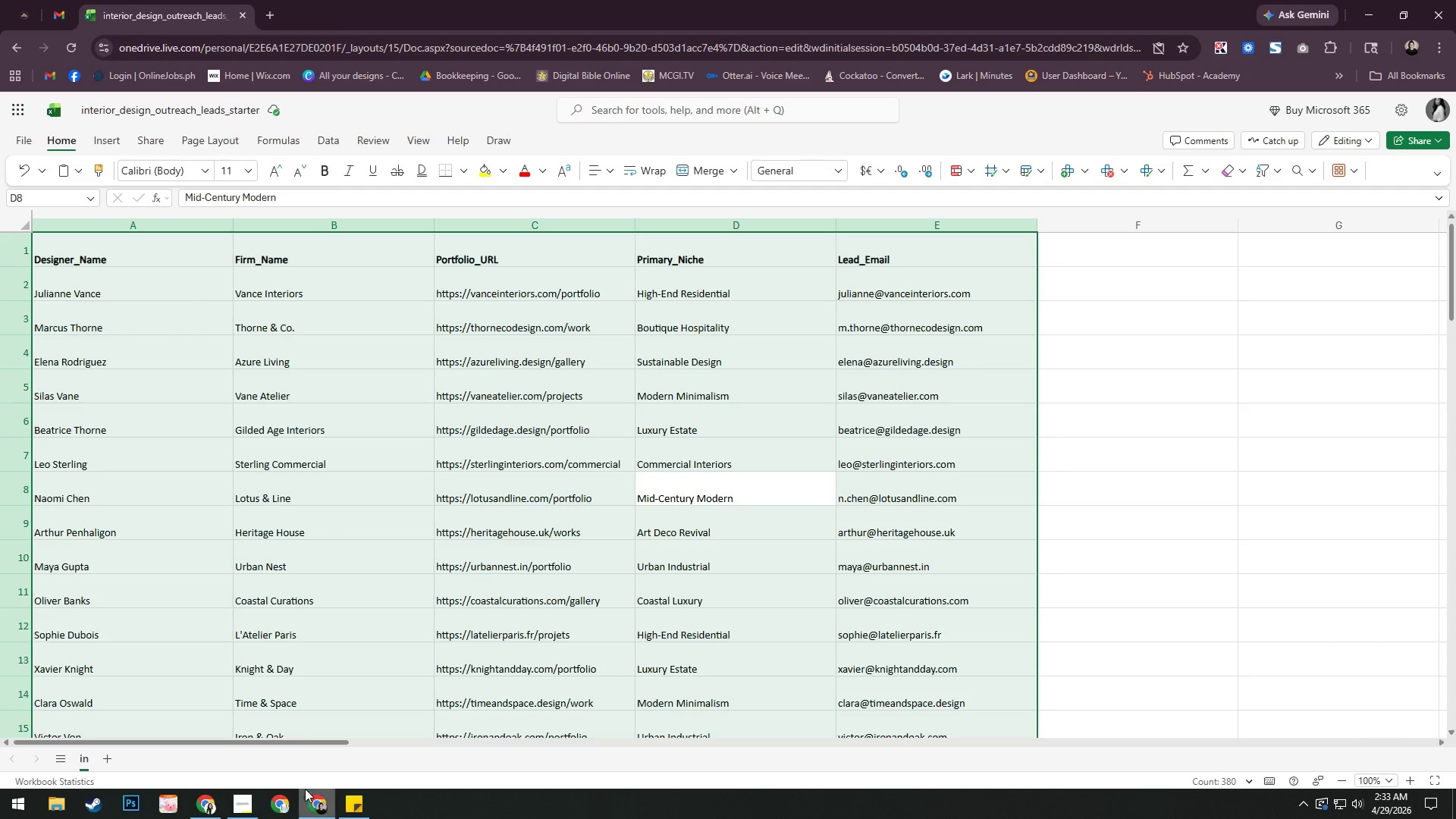 
left_click([250, 800])